 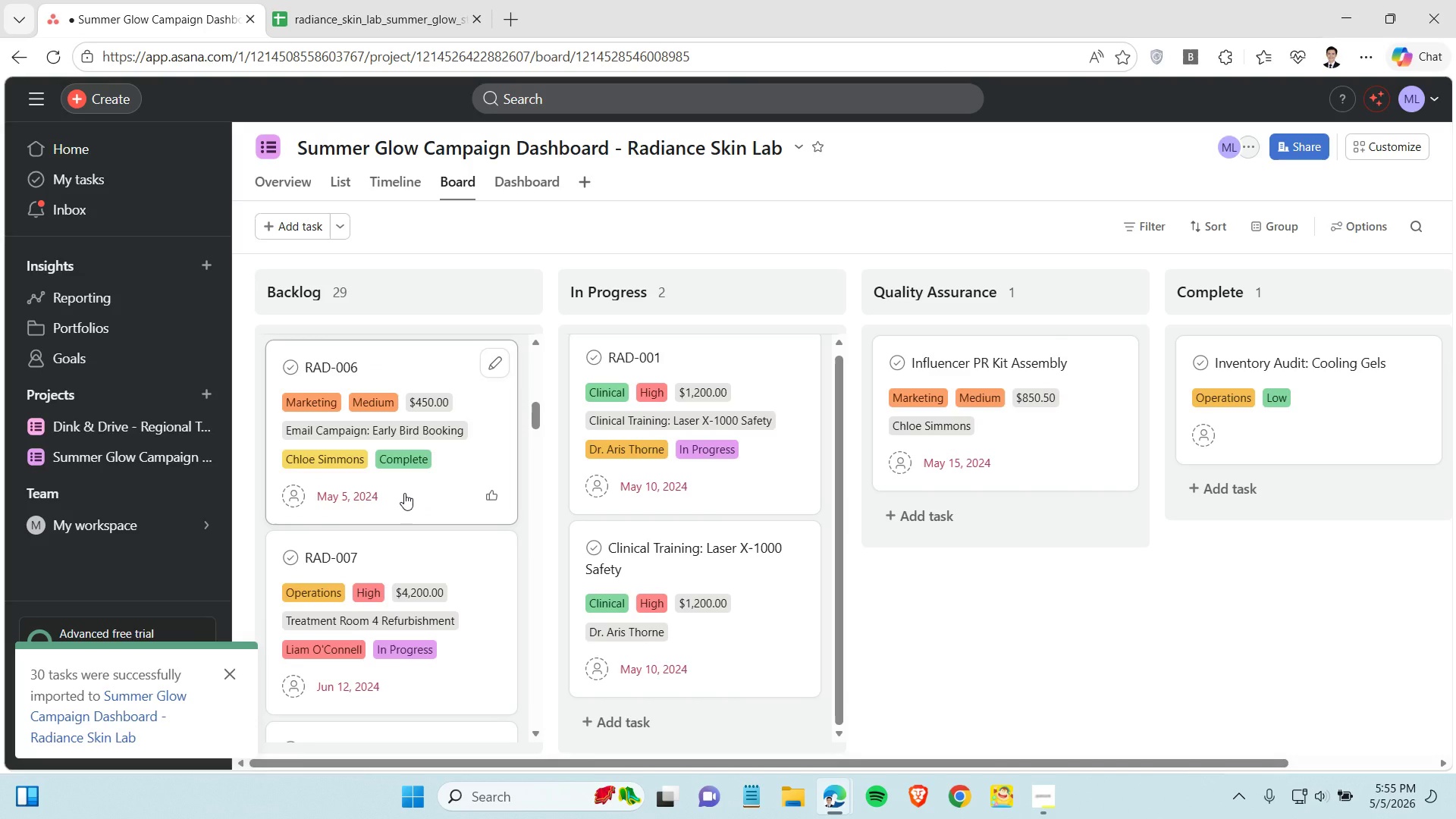 
scroll: coordinate [404, 493], scroll_direction: down, amount: 3.0
 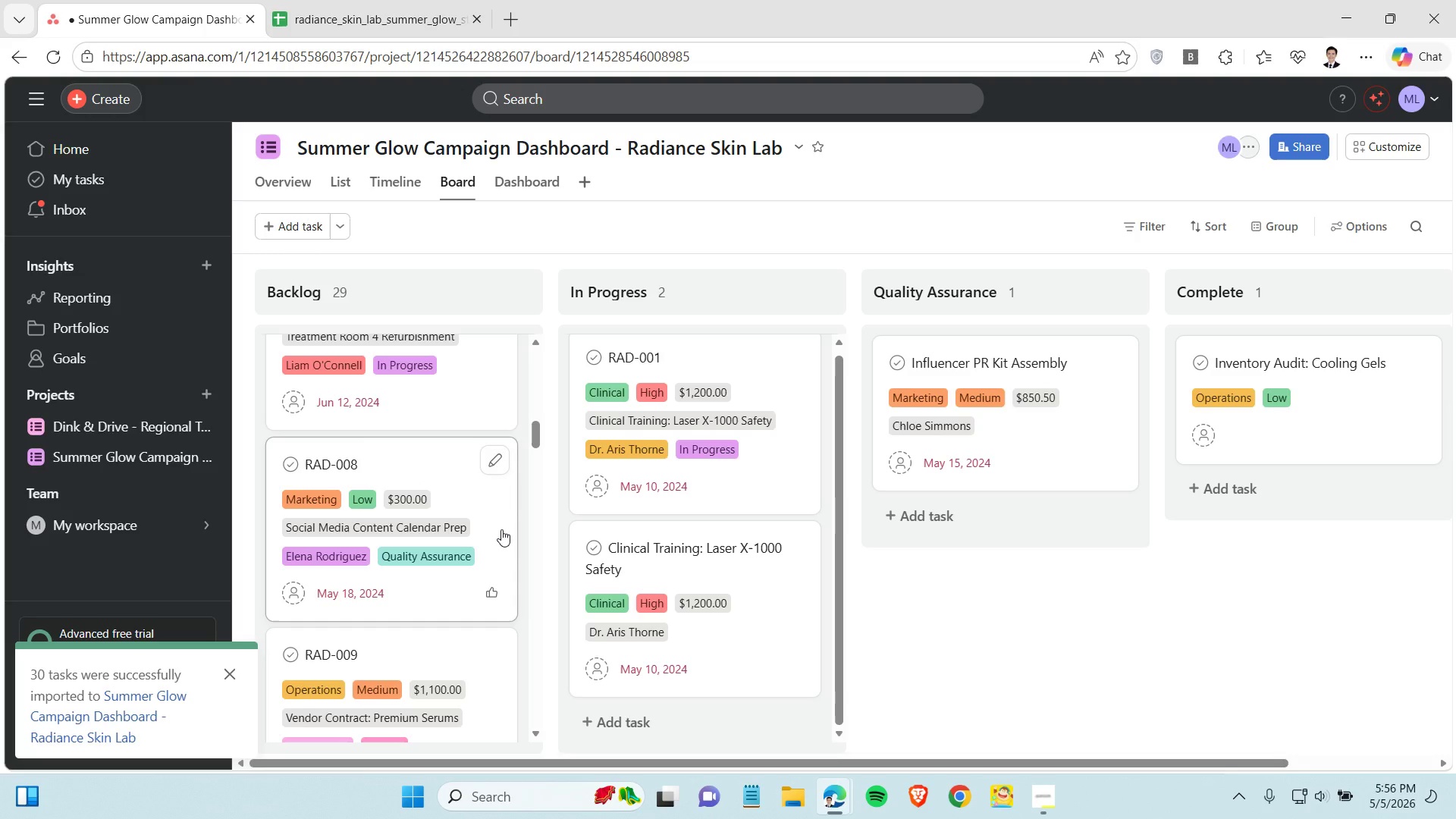 
wait(24.83)
 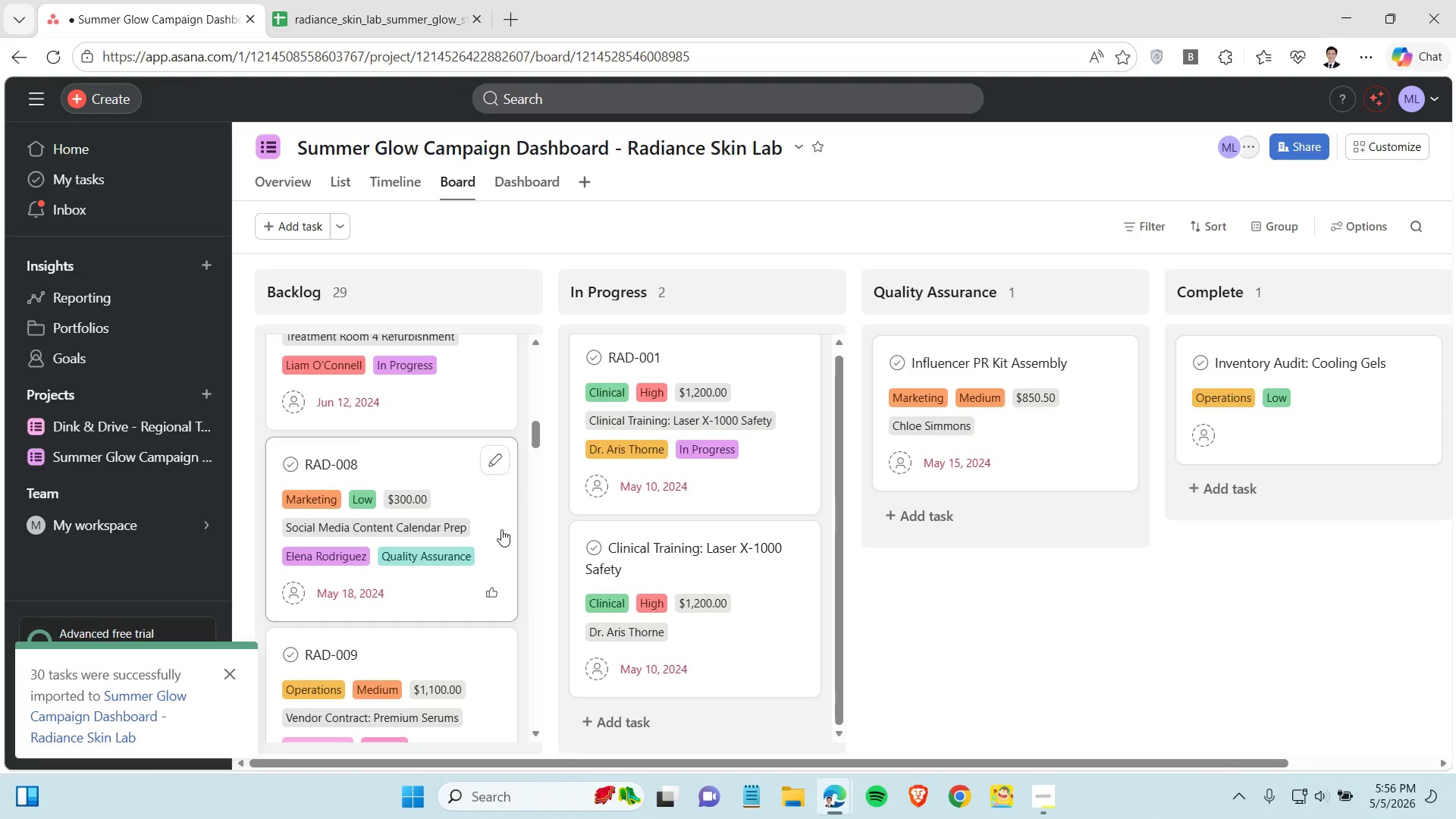 
scroll: coordinate [463, 546], scroll_direction: down, amount: 2.0
 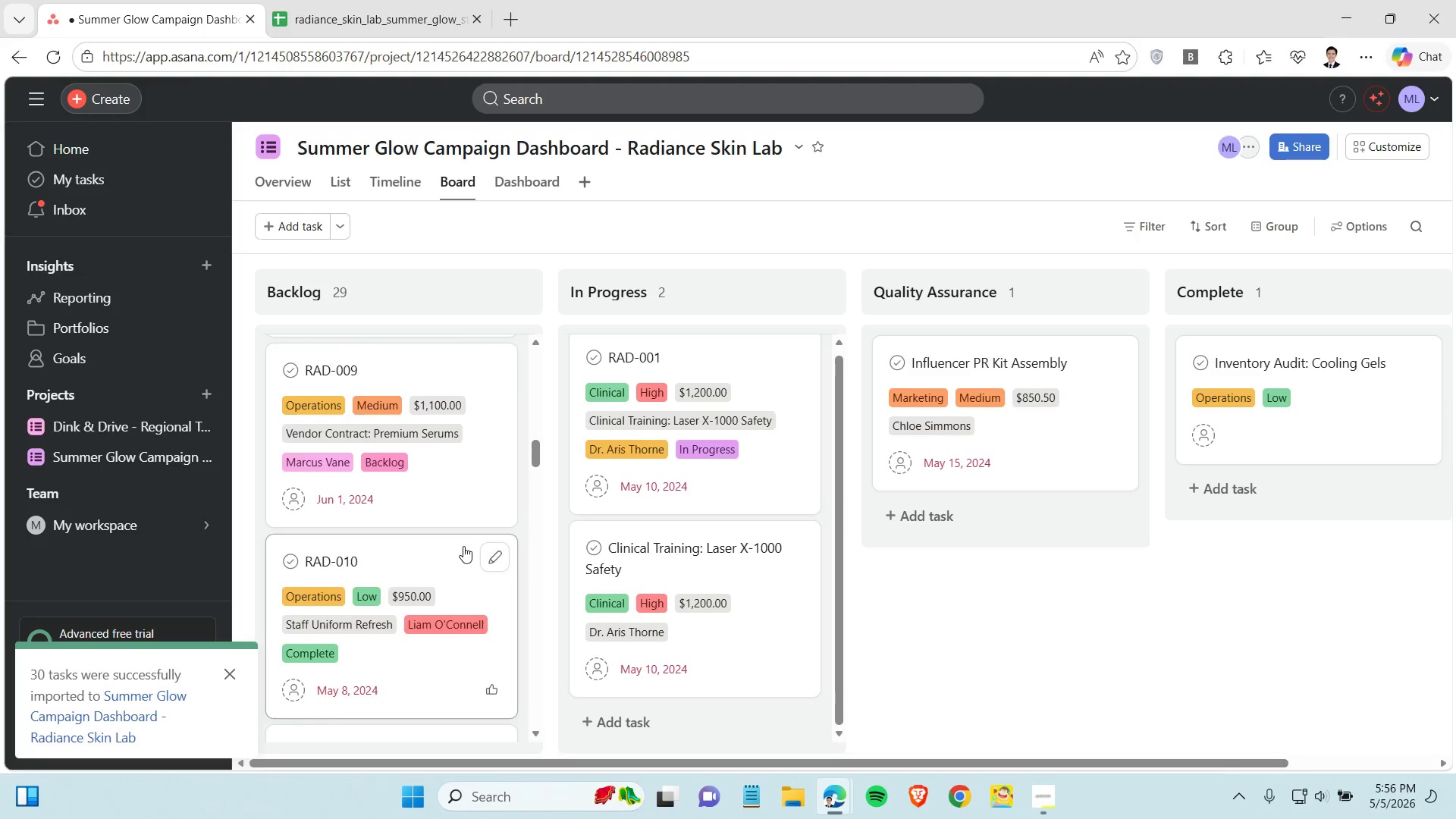 
scroll: coordinate [463, 546], scroll_direction: up, amount: 1.0
 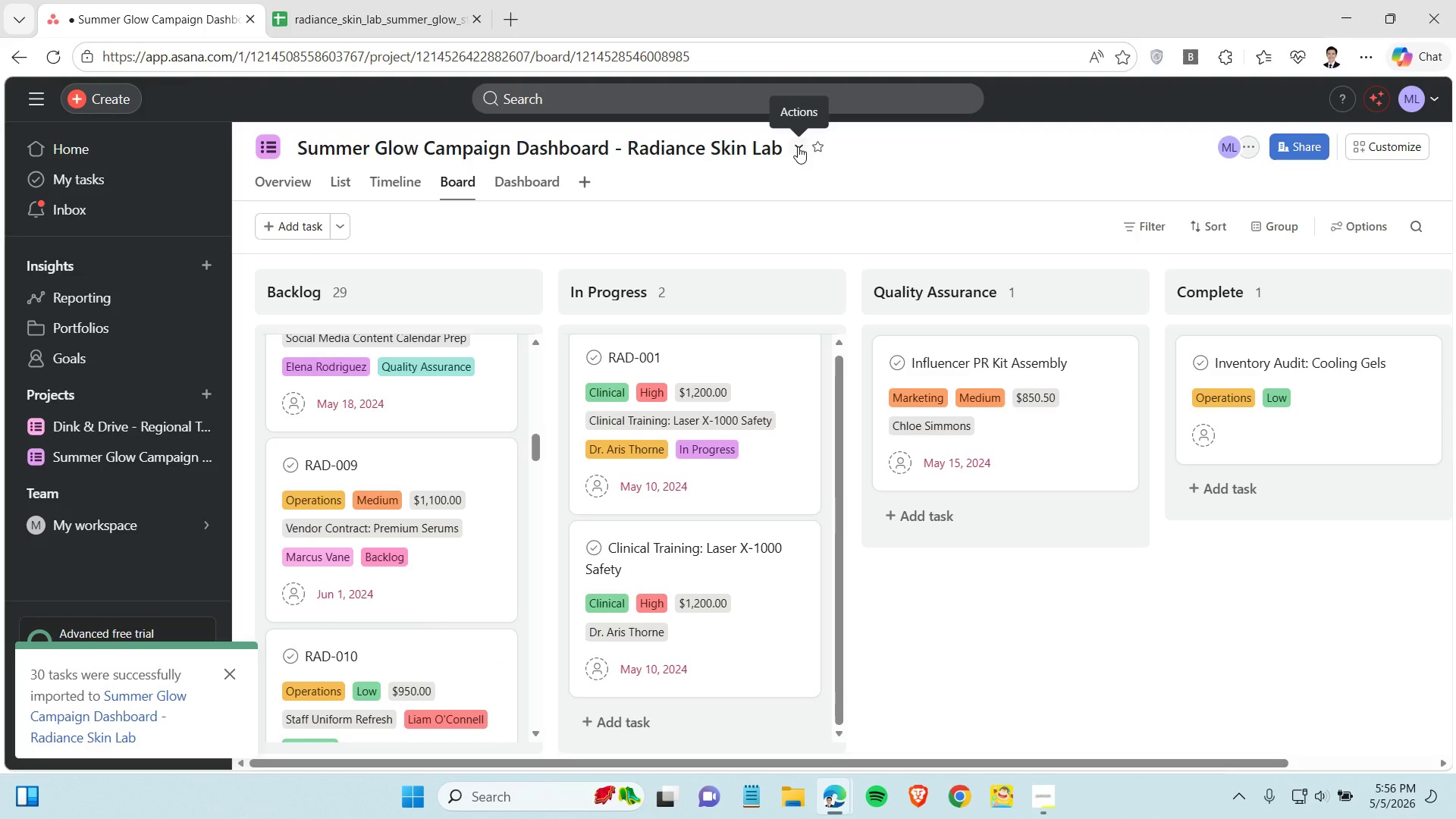 
wait(11.73)
 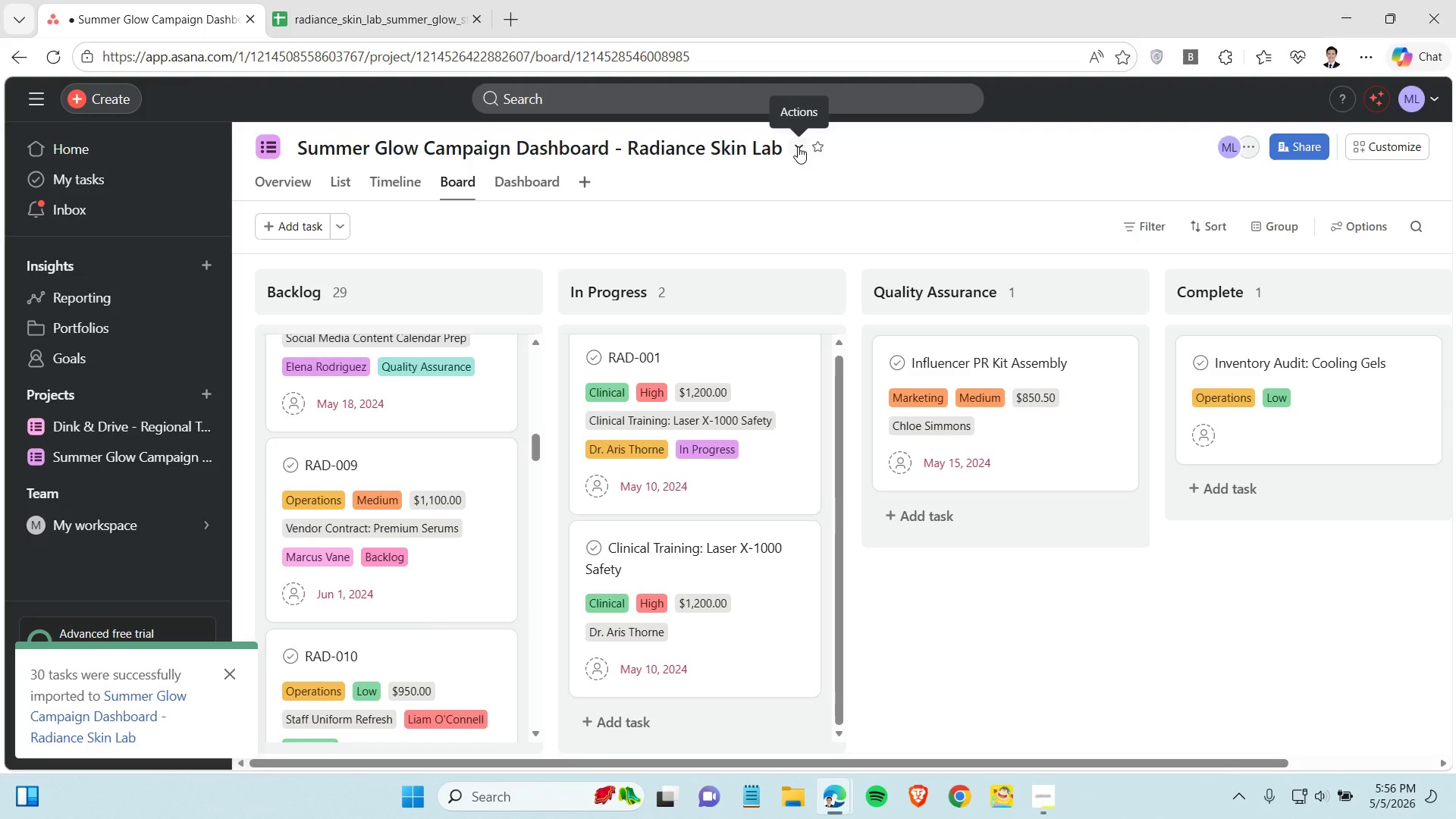 
scroll: coordinate [416, 558], scroll_direction: down, amount: 1.0
 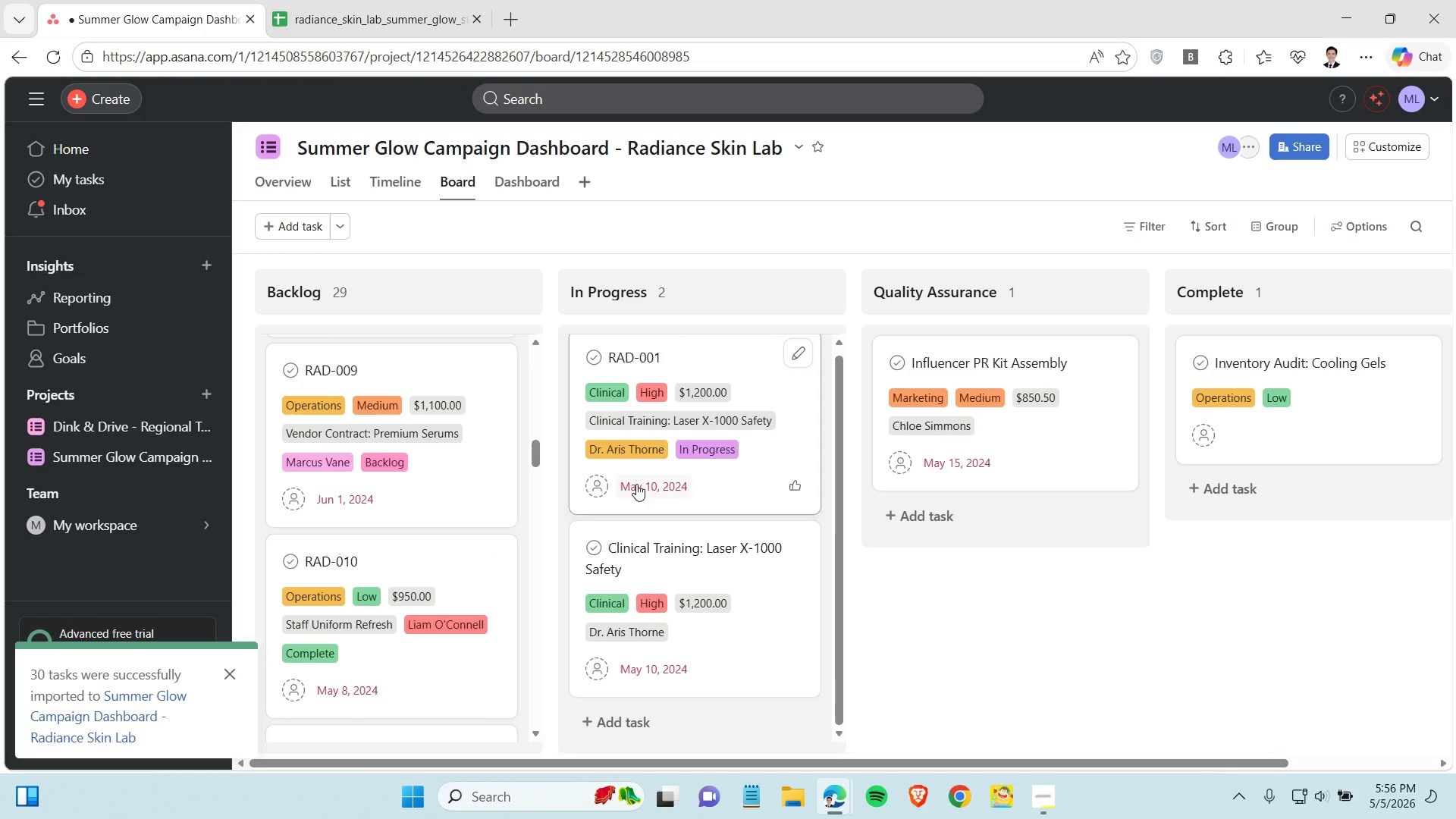 
wait(26.09)
 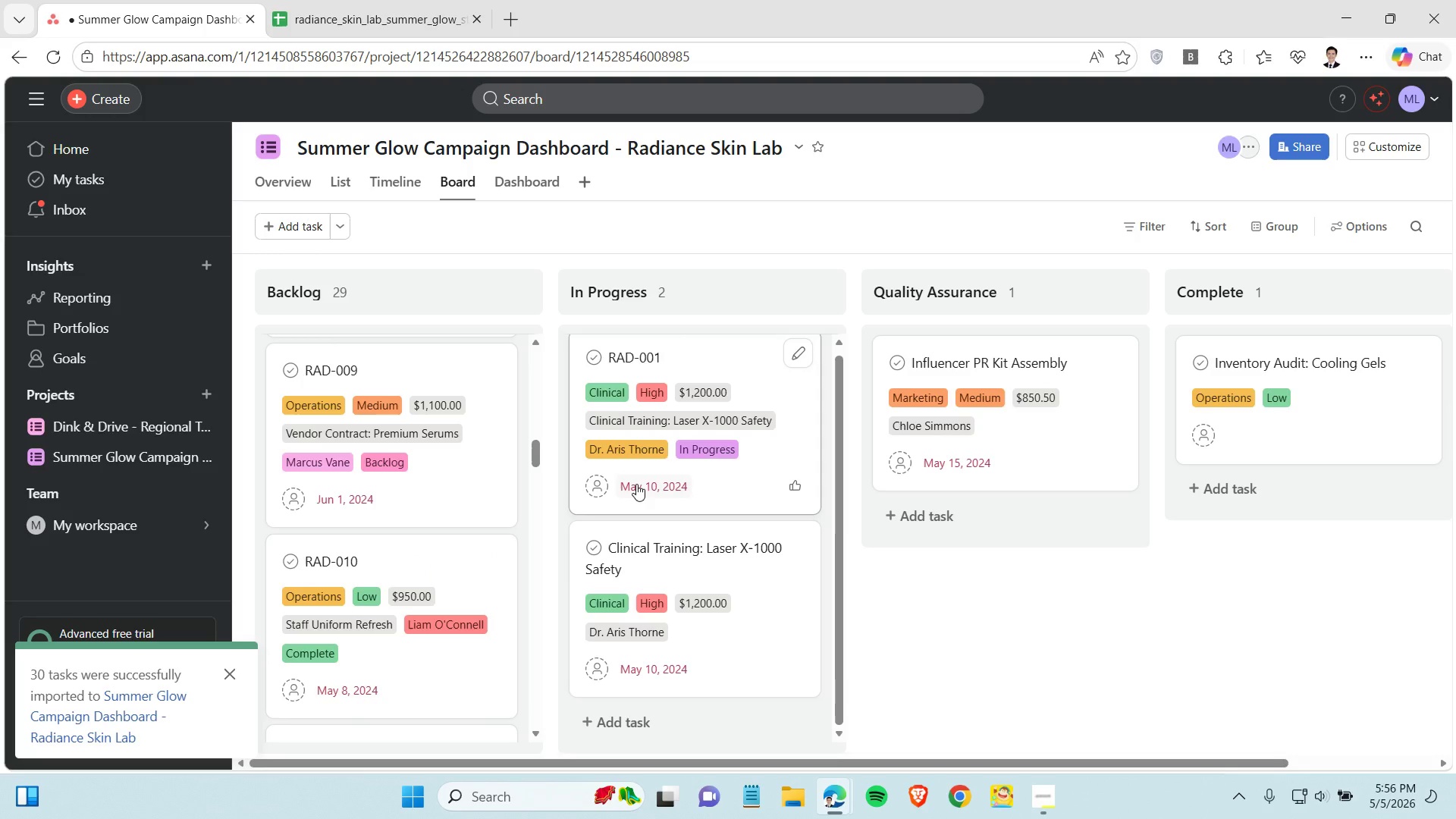 
scroll: coordinate [728, 554], scroll_direction: down, amount: 3.0
 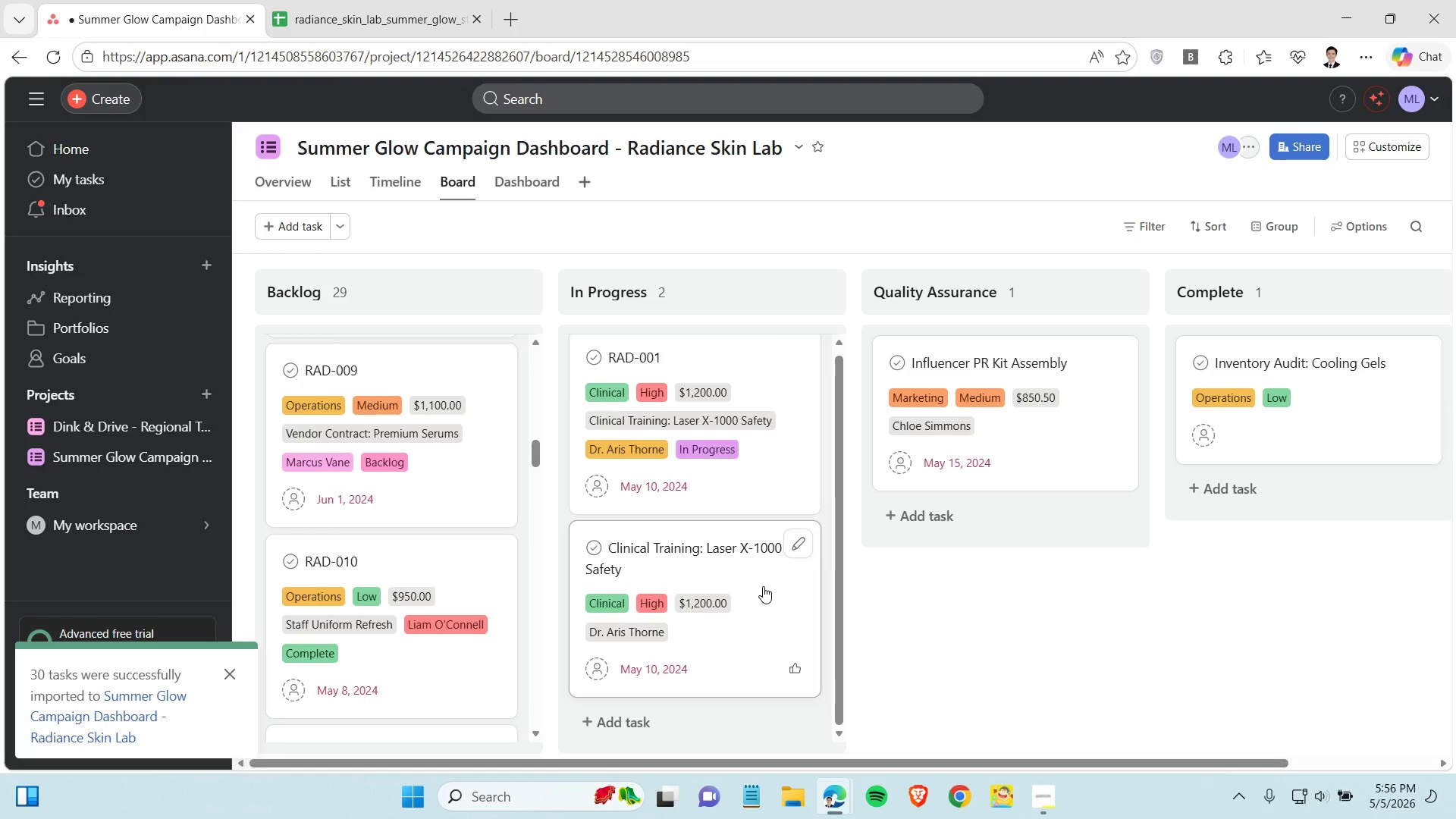 
right_click([763, 586])
 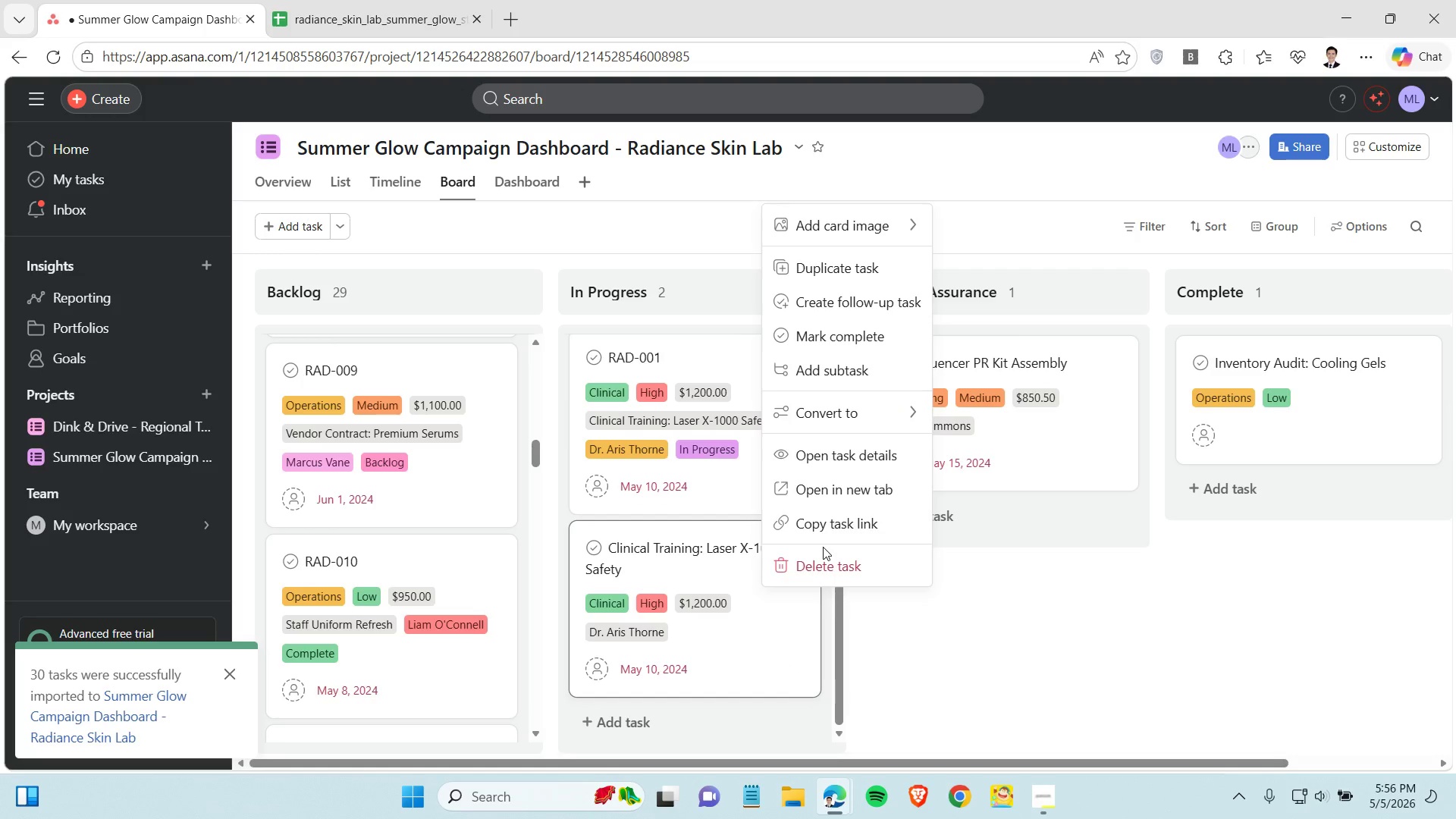 
left_click([823, 547])
 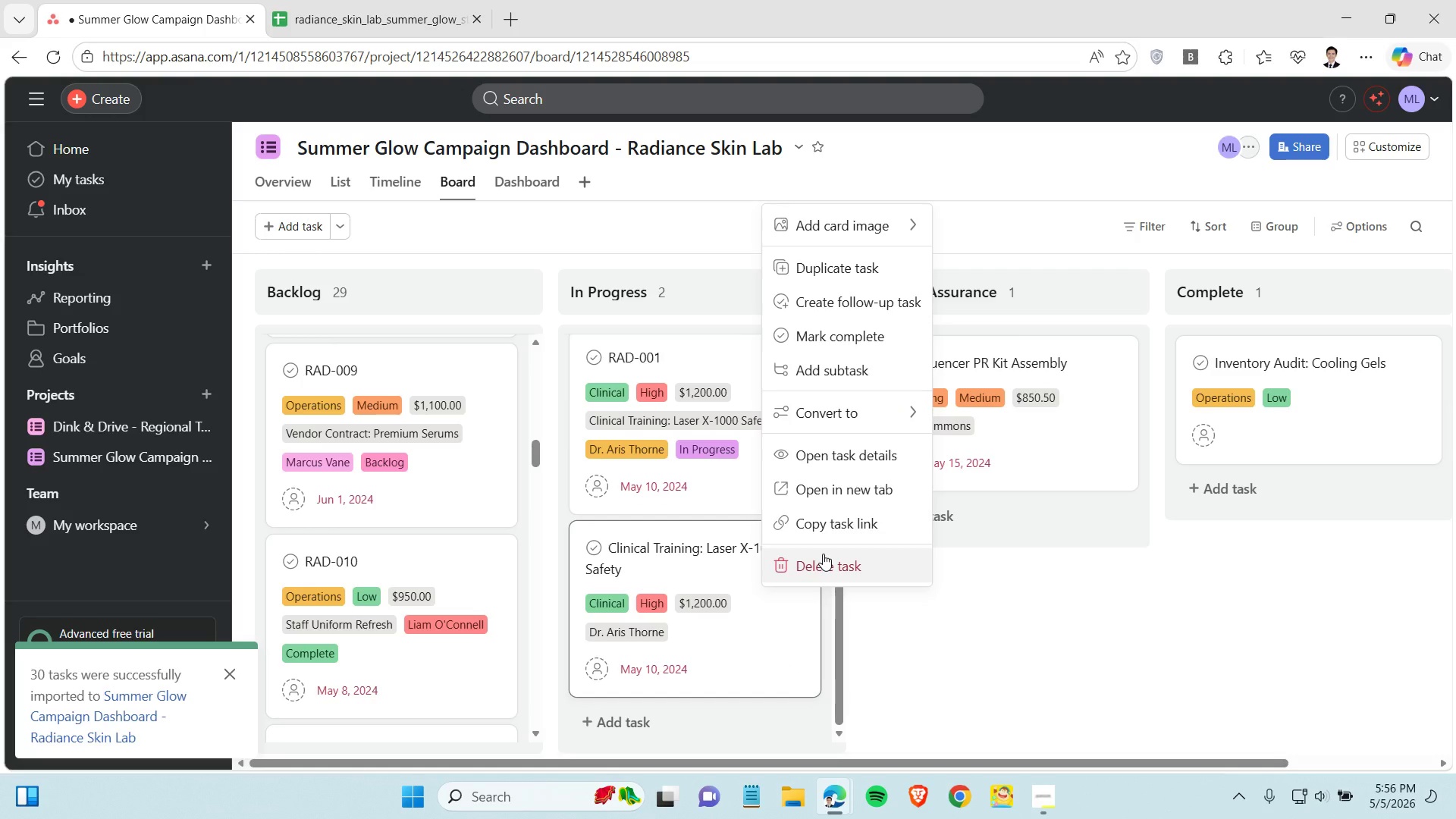 
left_click([823, 554])
 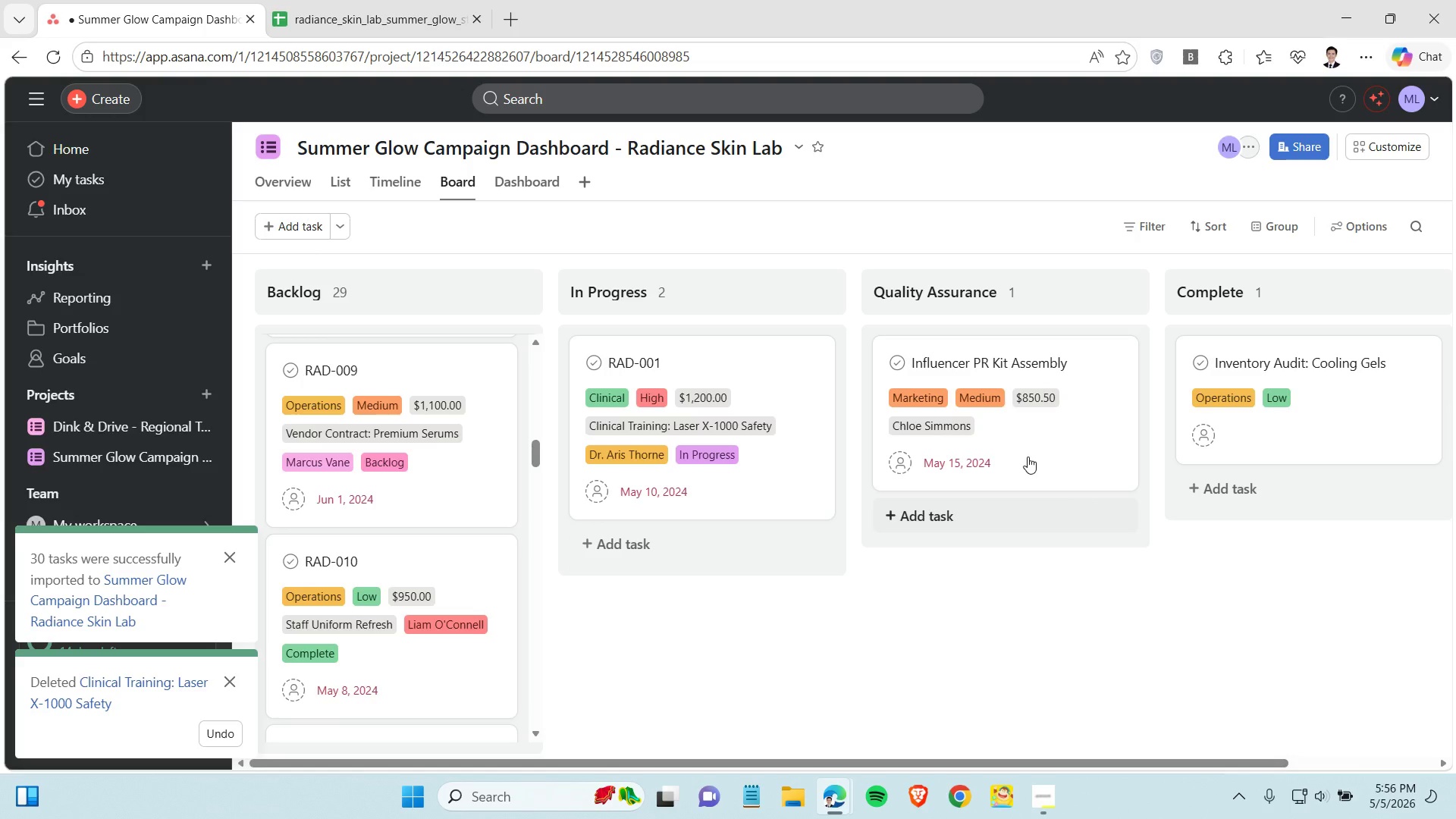 
right_click([1035, 448])
 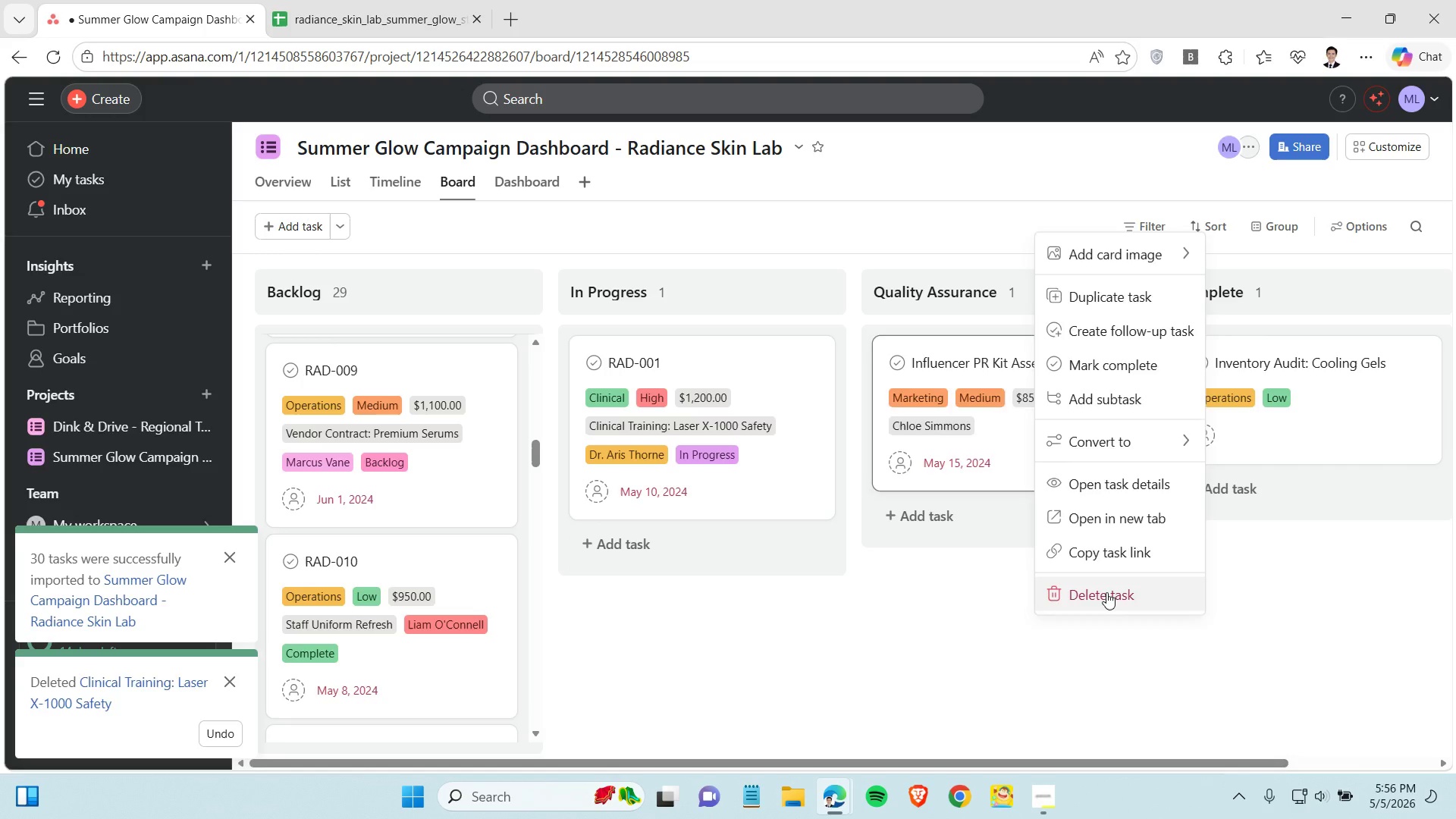 
left_click([1106, 592])
 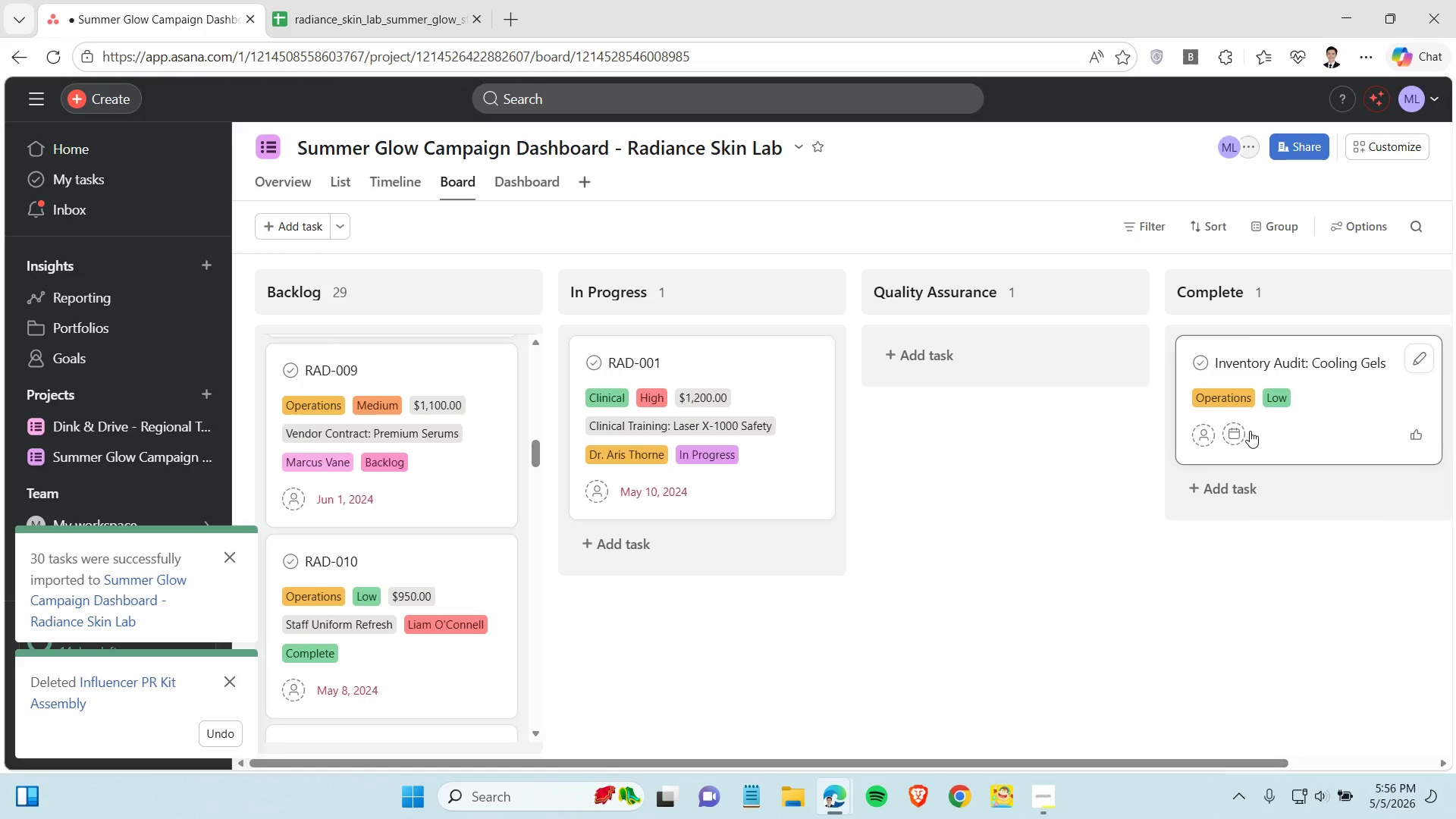 
right_click([1250, 431])
 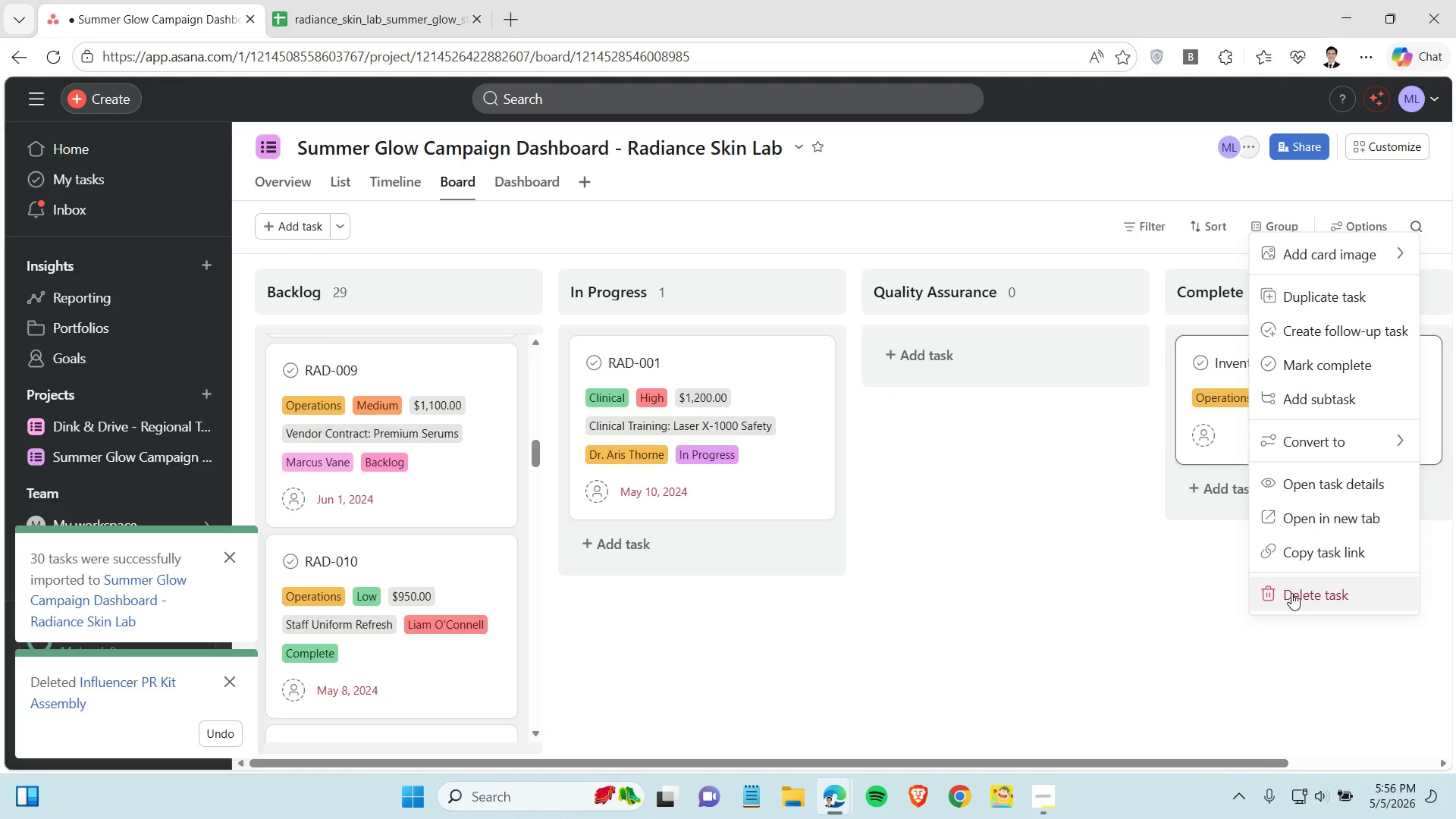 
left_click([1291, 593])
 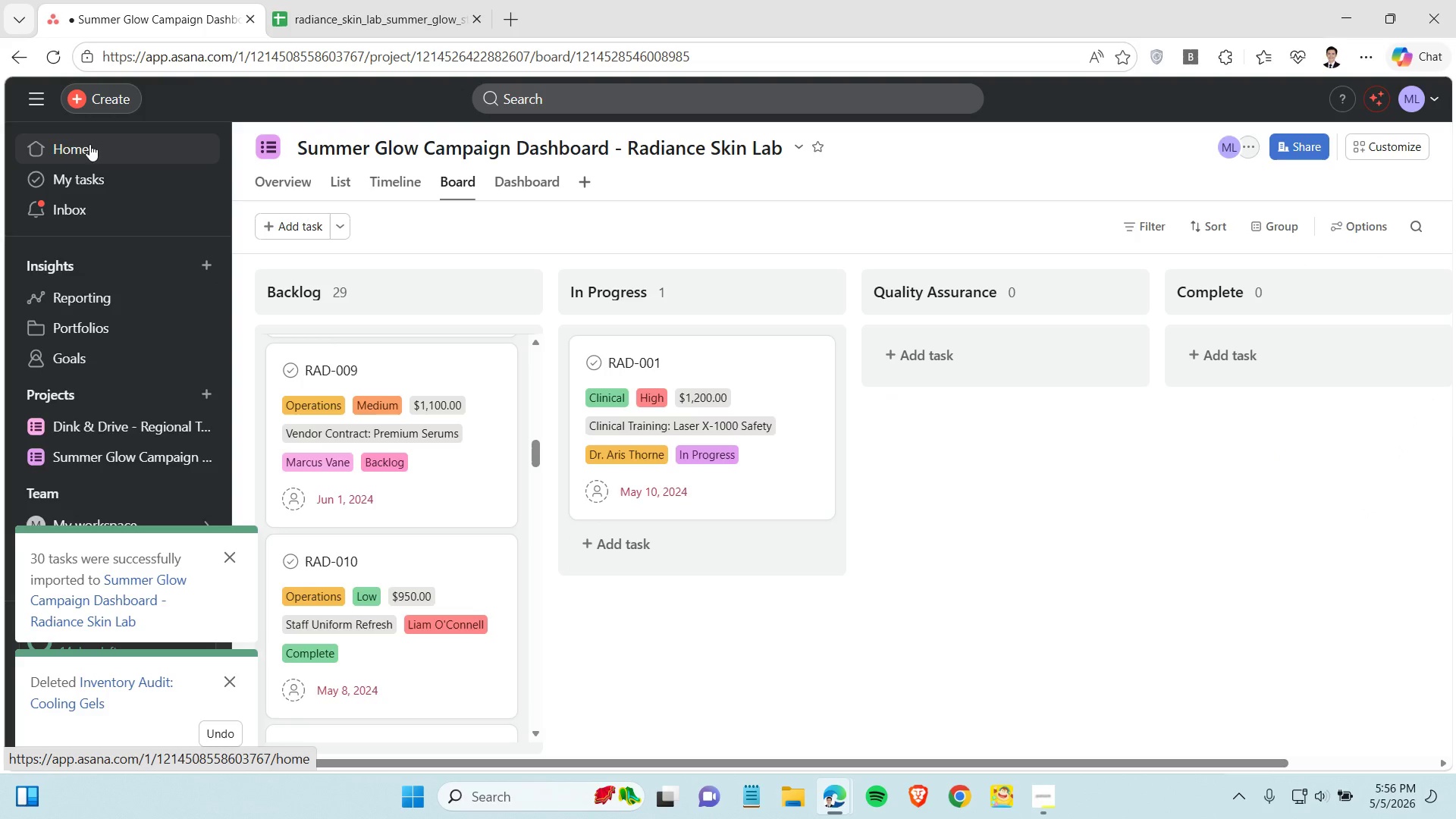 
scroll: coordinate [372, 299], scroll_direction: up, amount: 25.0
 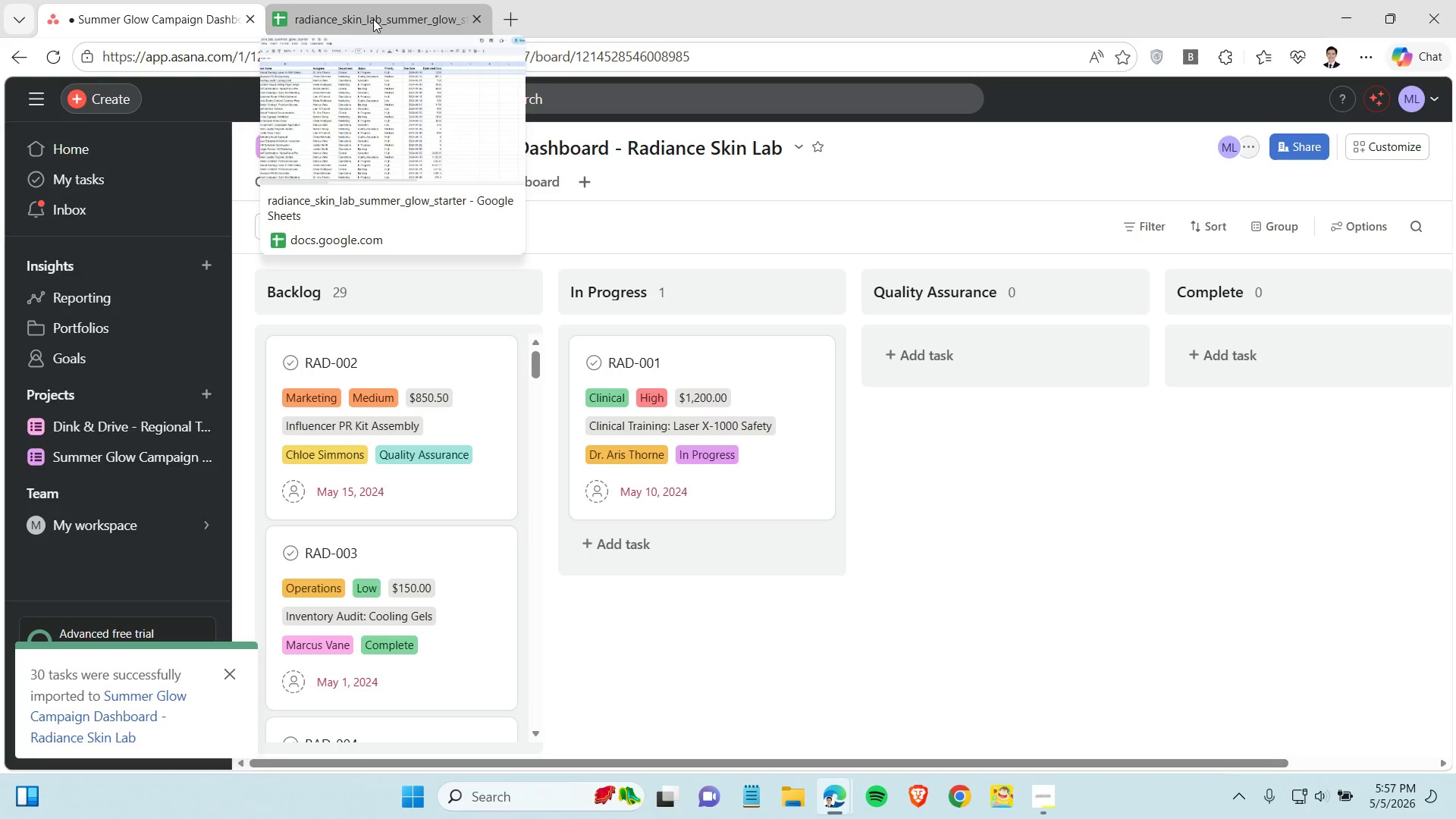 
left_click([373, 19])
 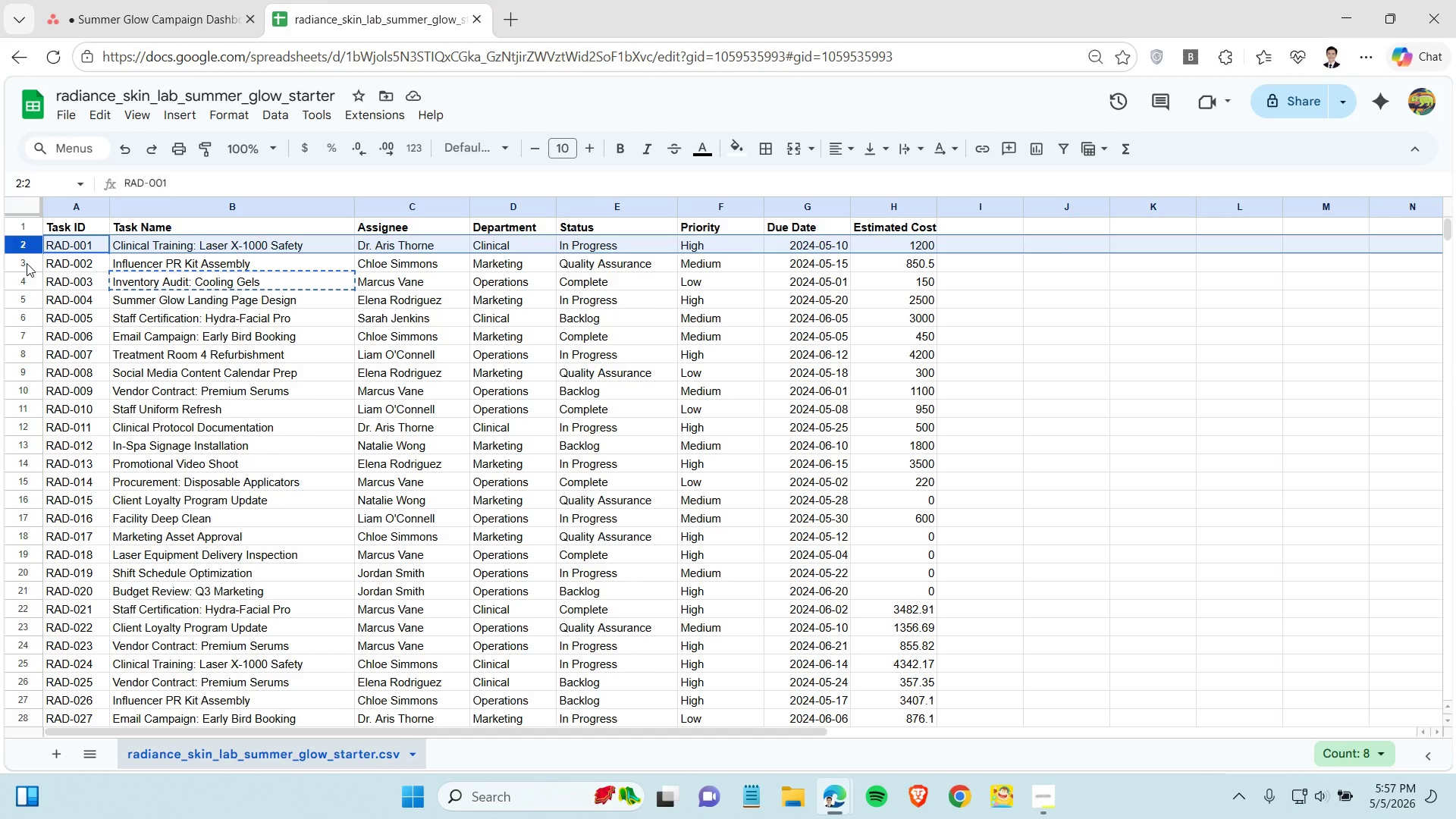 
left_click([27, 263])
 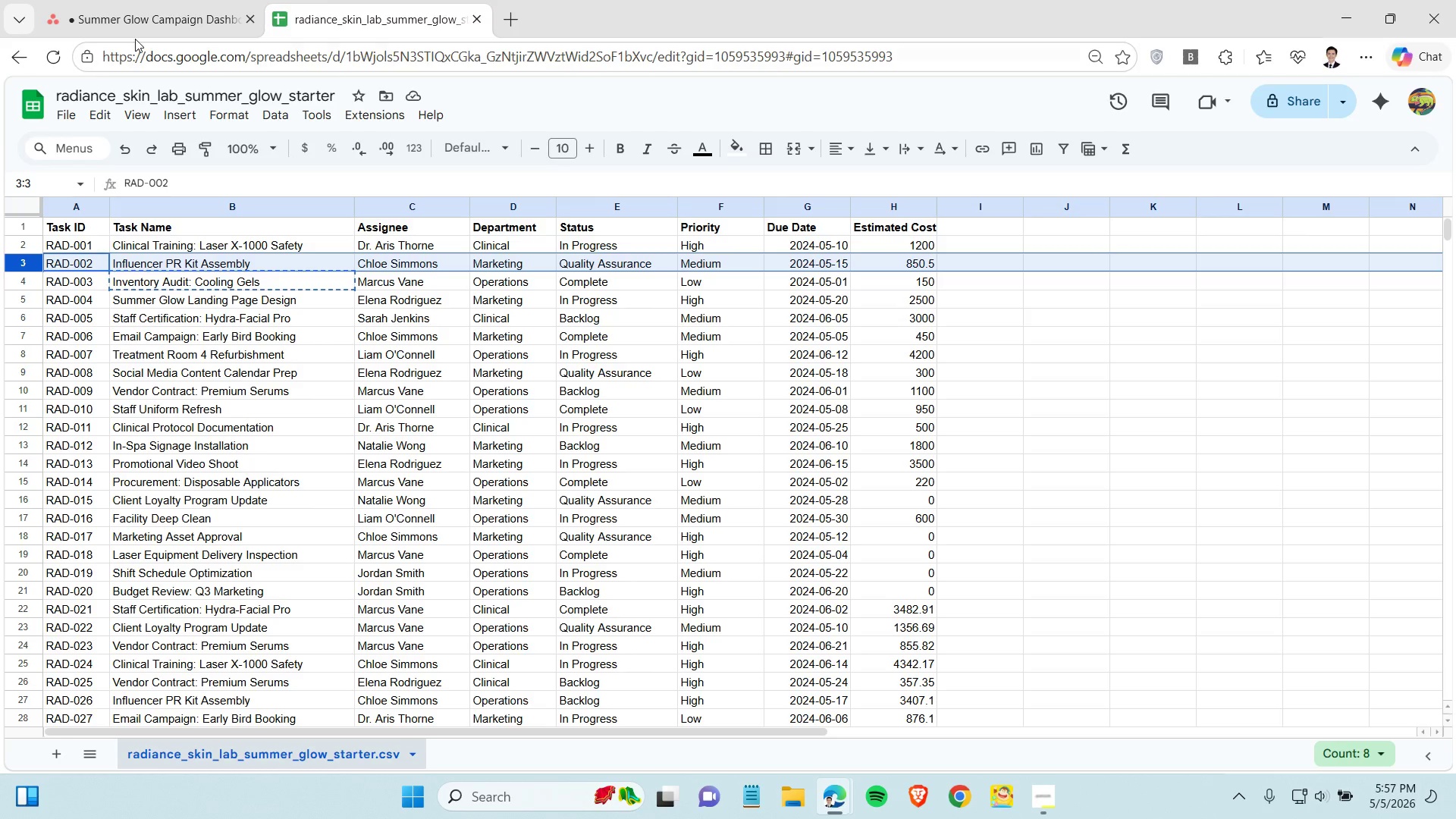 
left_click([150, 17])
 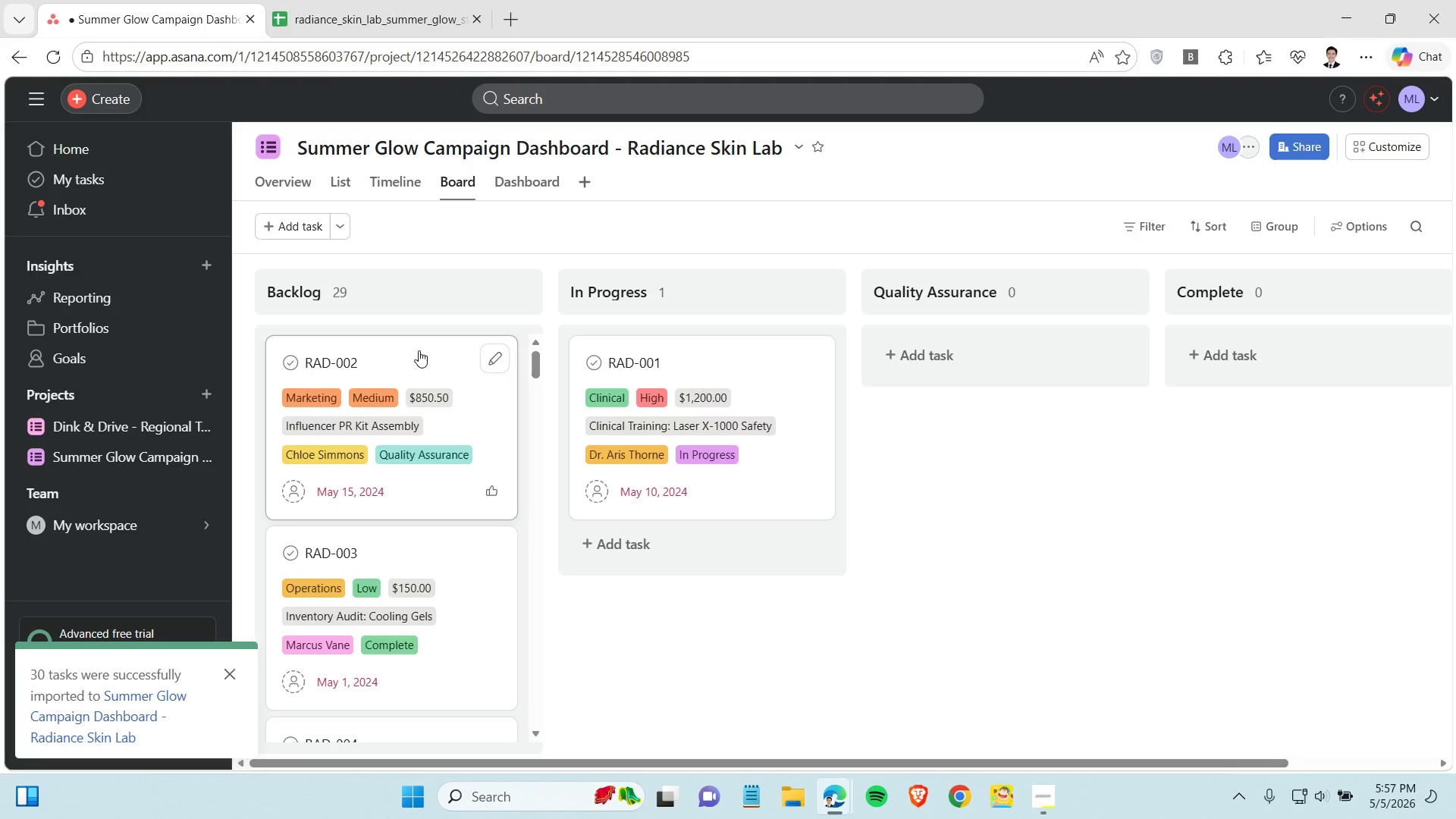 
left_click_drag(start_coordinate=[419, 350], to_coordinate=[999, 356])
 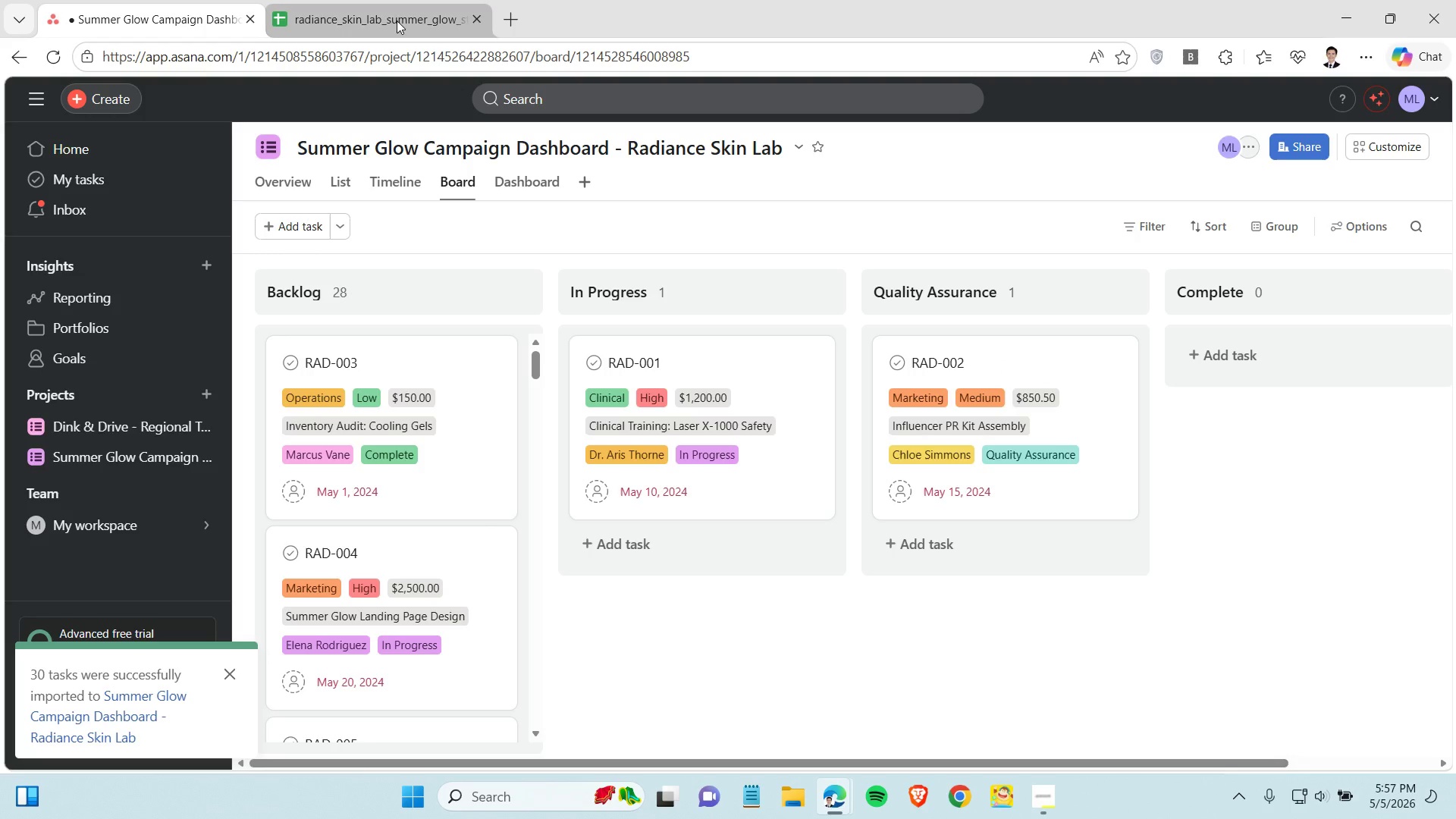 
left_click([394, 20])
 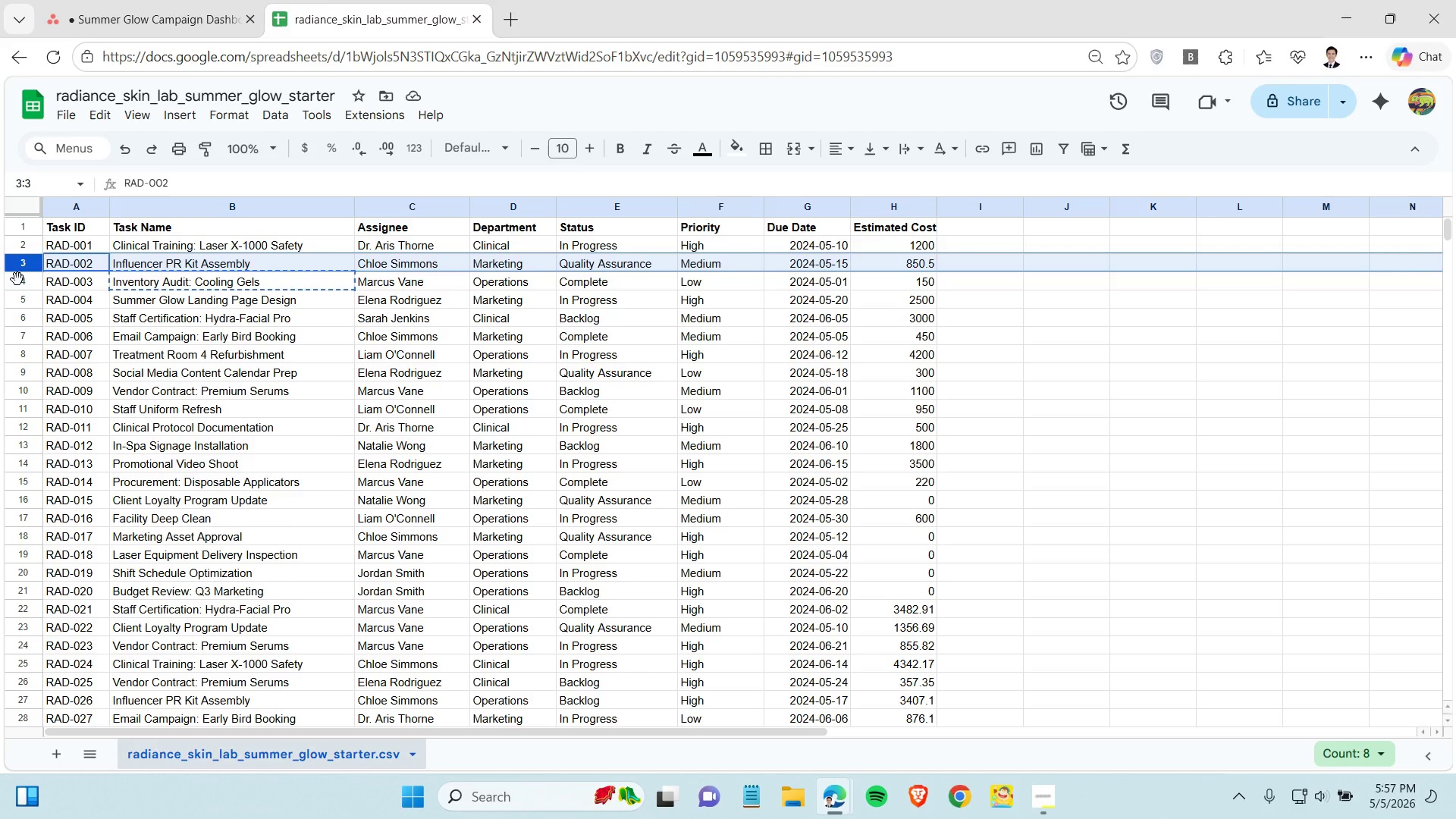 
left_click([17, 279])
 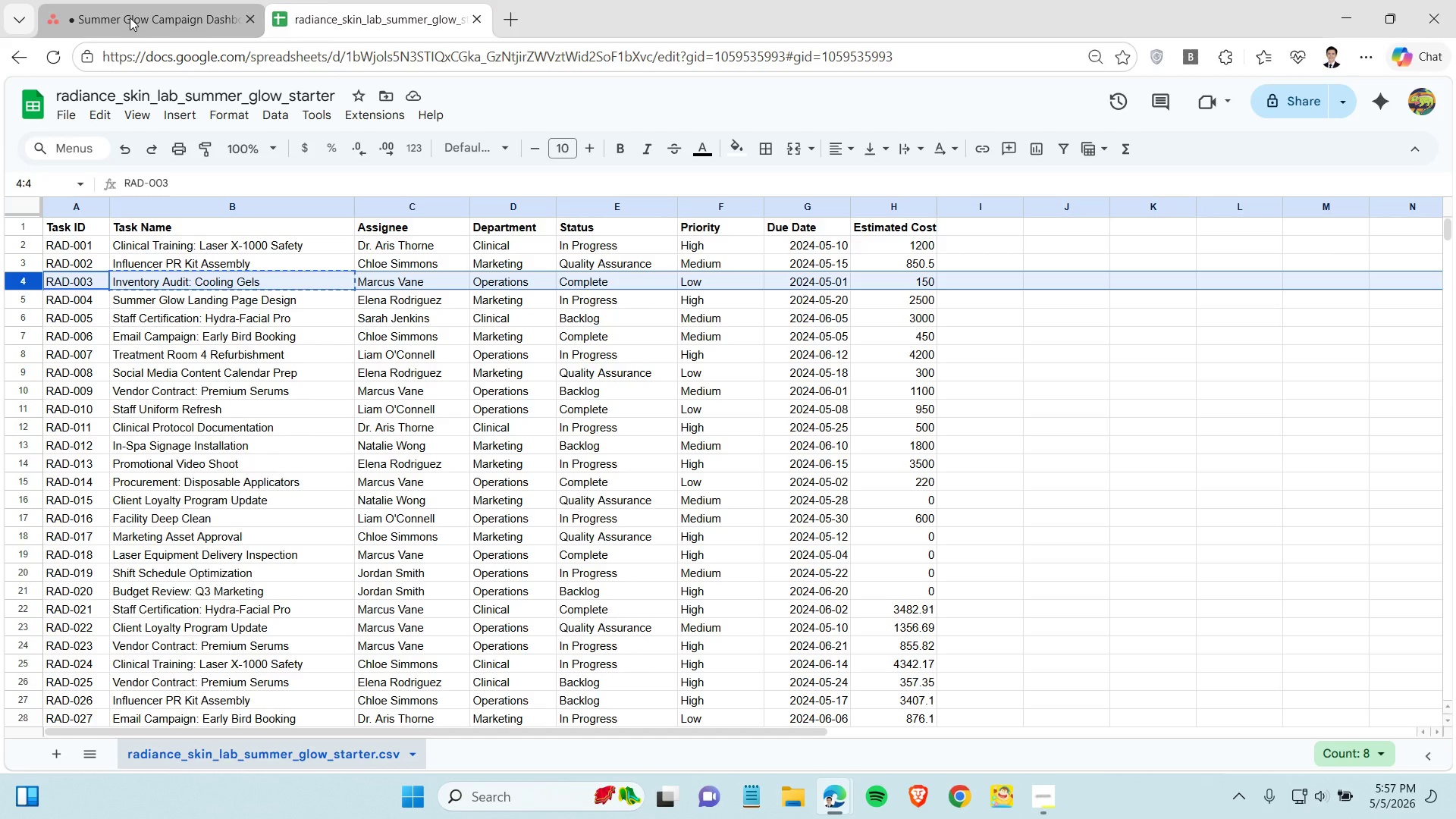 
left_click([130, 17])
 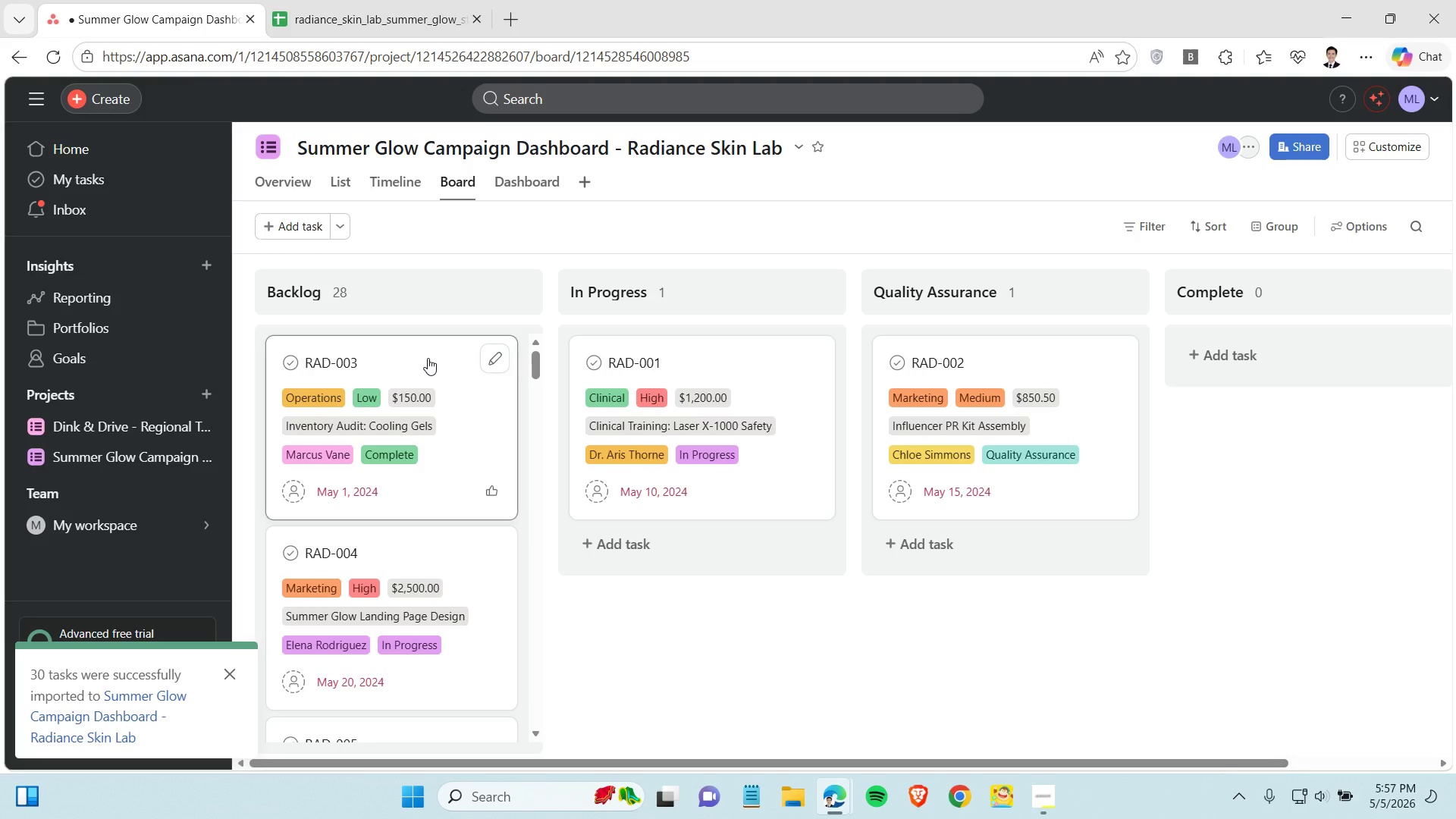 
left_click_drag(start_coordinate=[428, 358], to_coordinate=[1327, 356])
 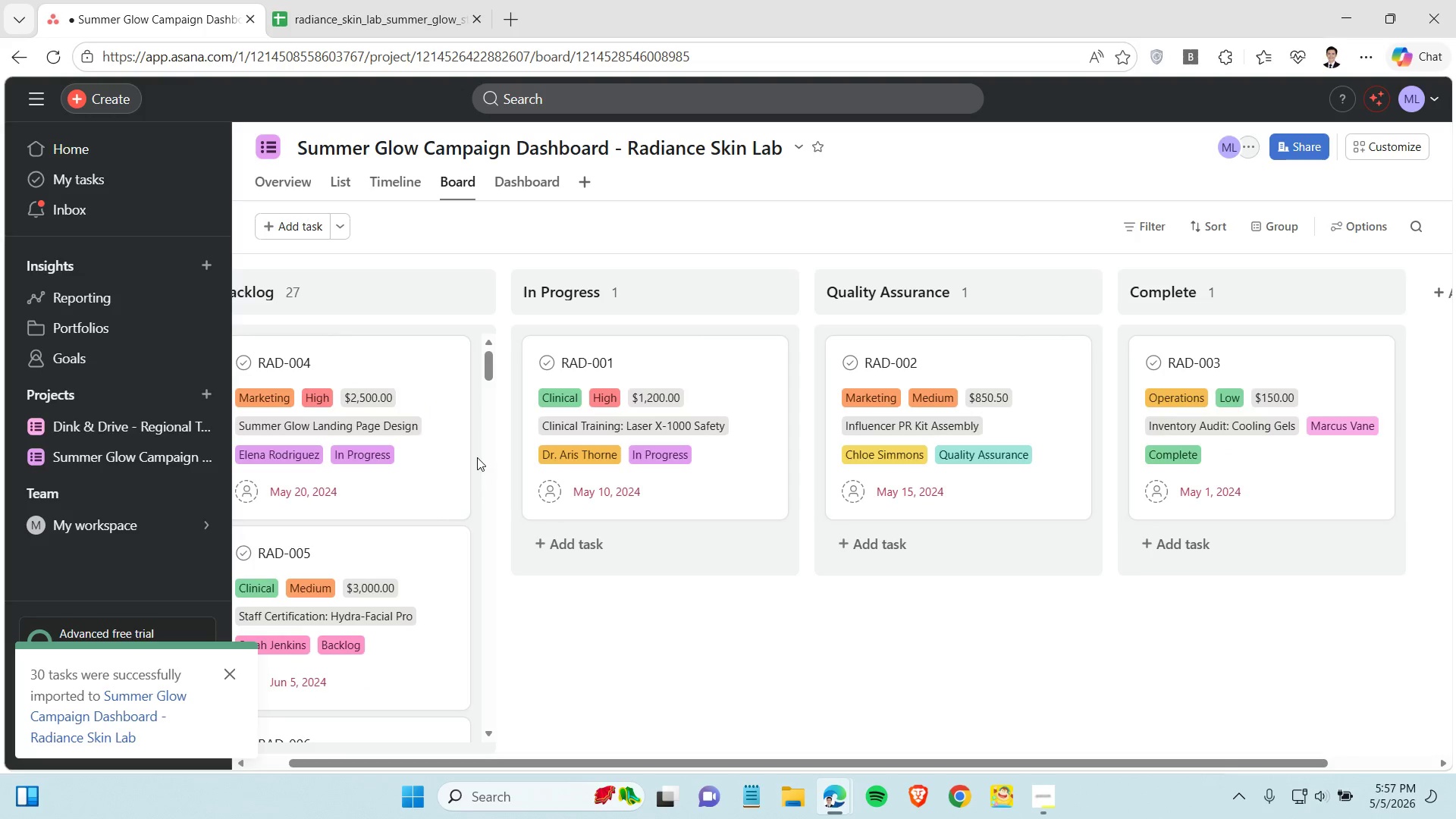 
hold_key(key=ControlLeft, duration=1.51)
scroll: coordinate [498, 531], scroll_direction: down, amount: 1.0
 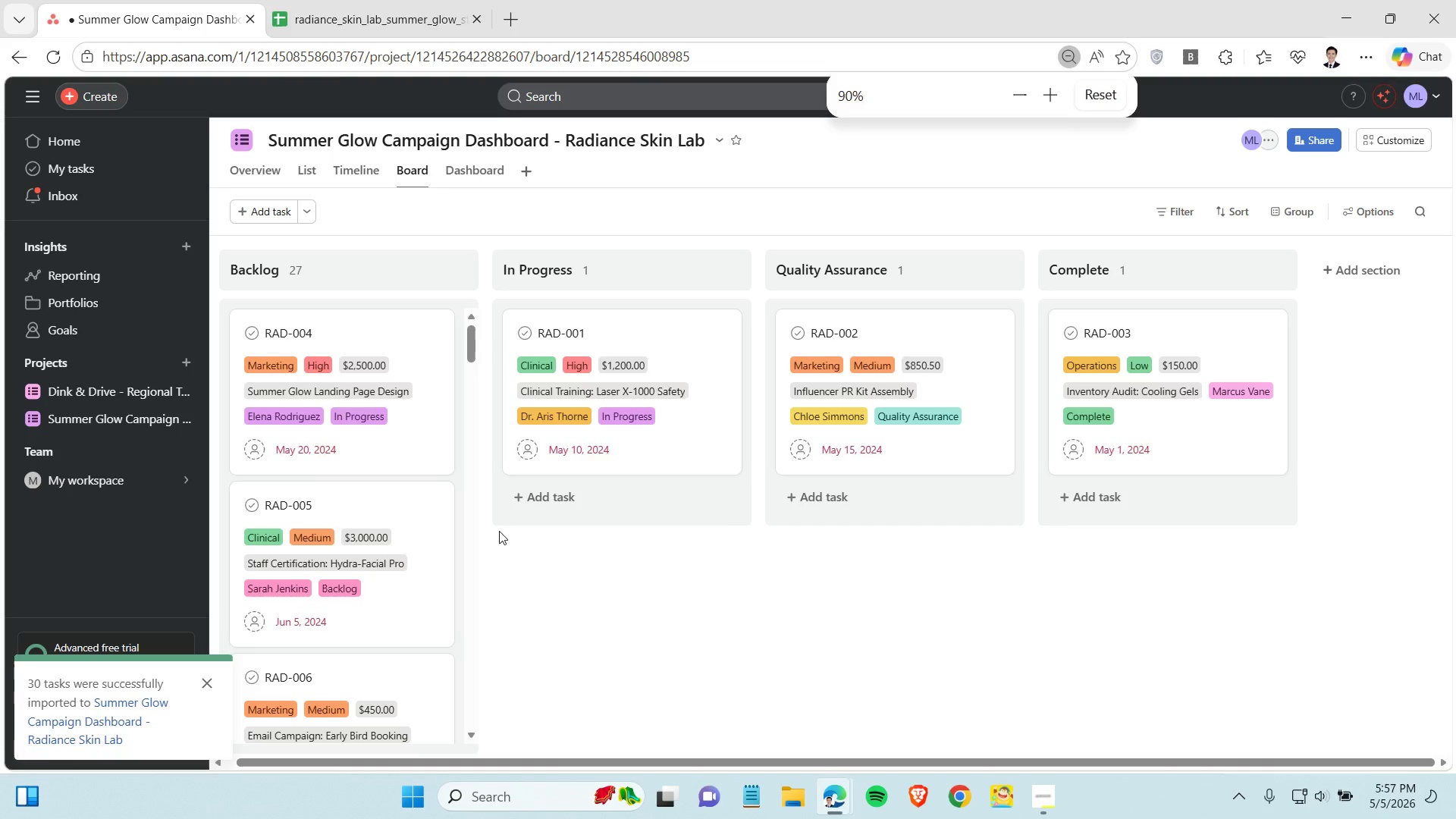 
hold_key(key=ControlLeft, duration=0.58)
 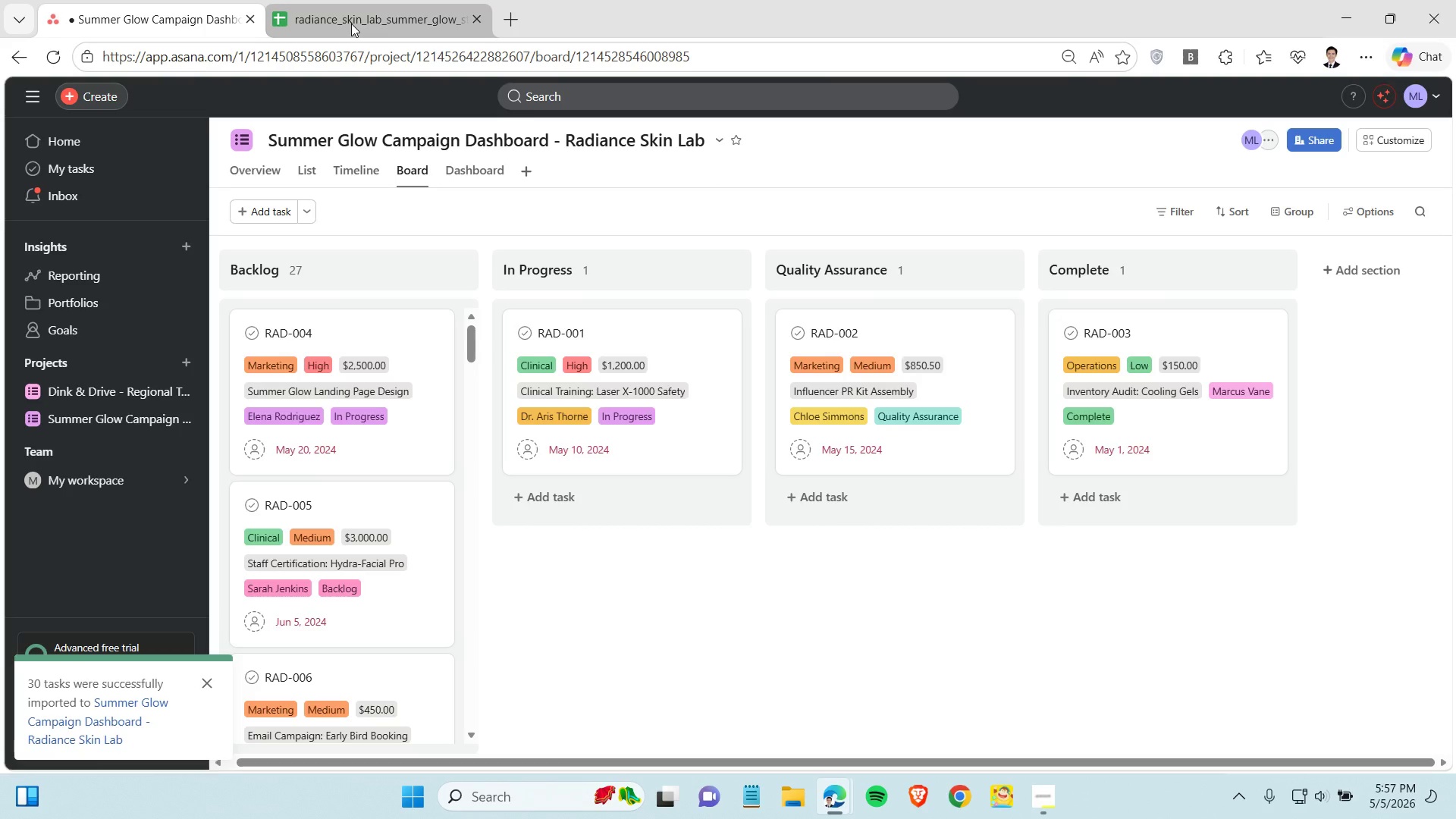 
left_click([351, 24])
 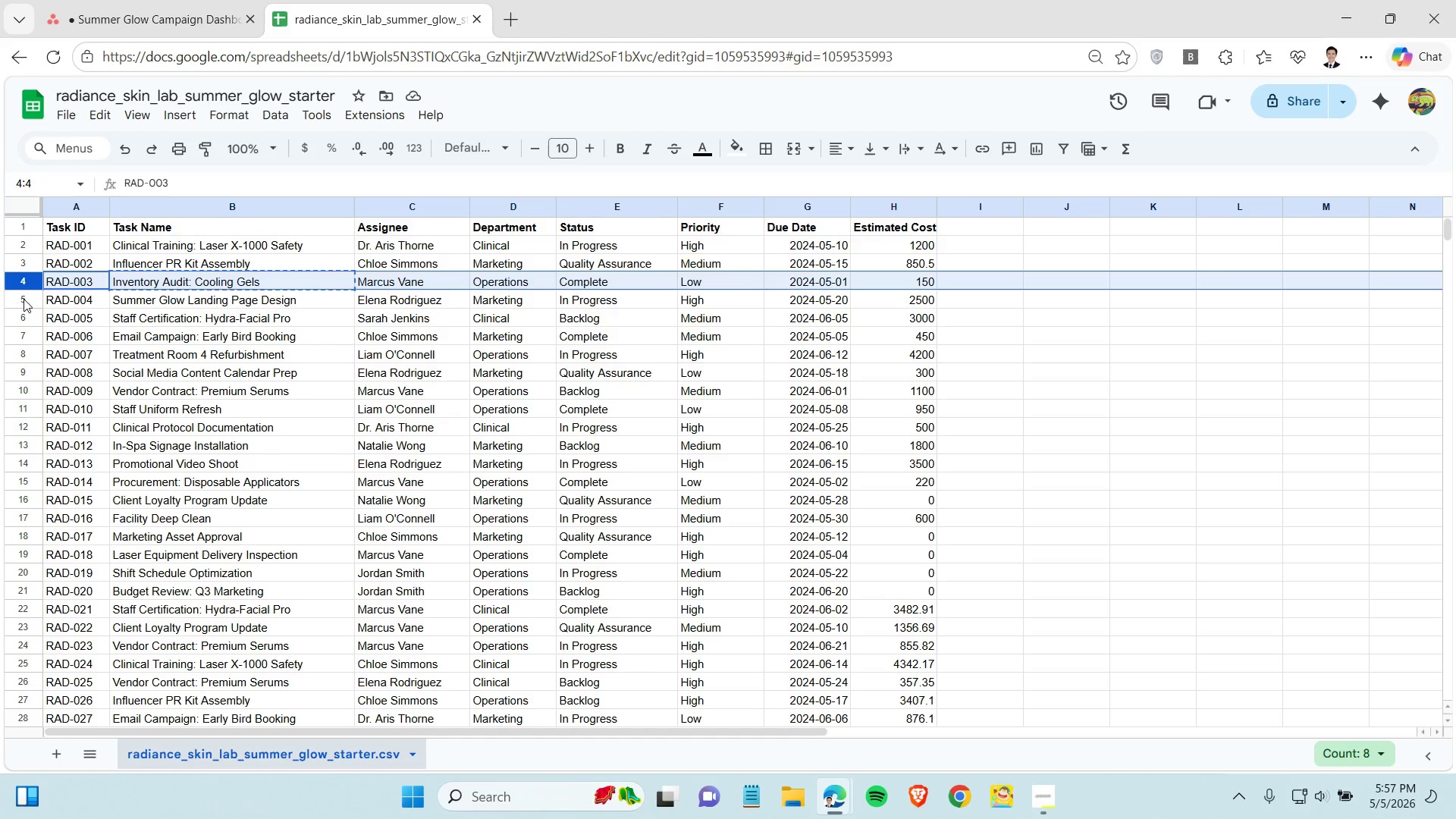 
left_click([24, 298])
 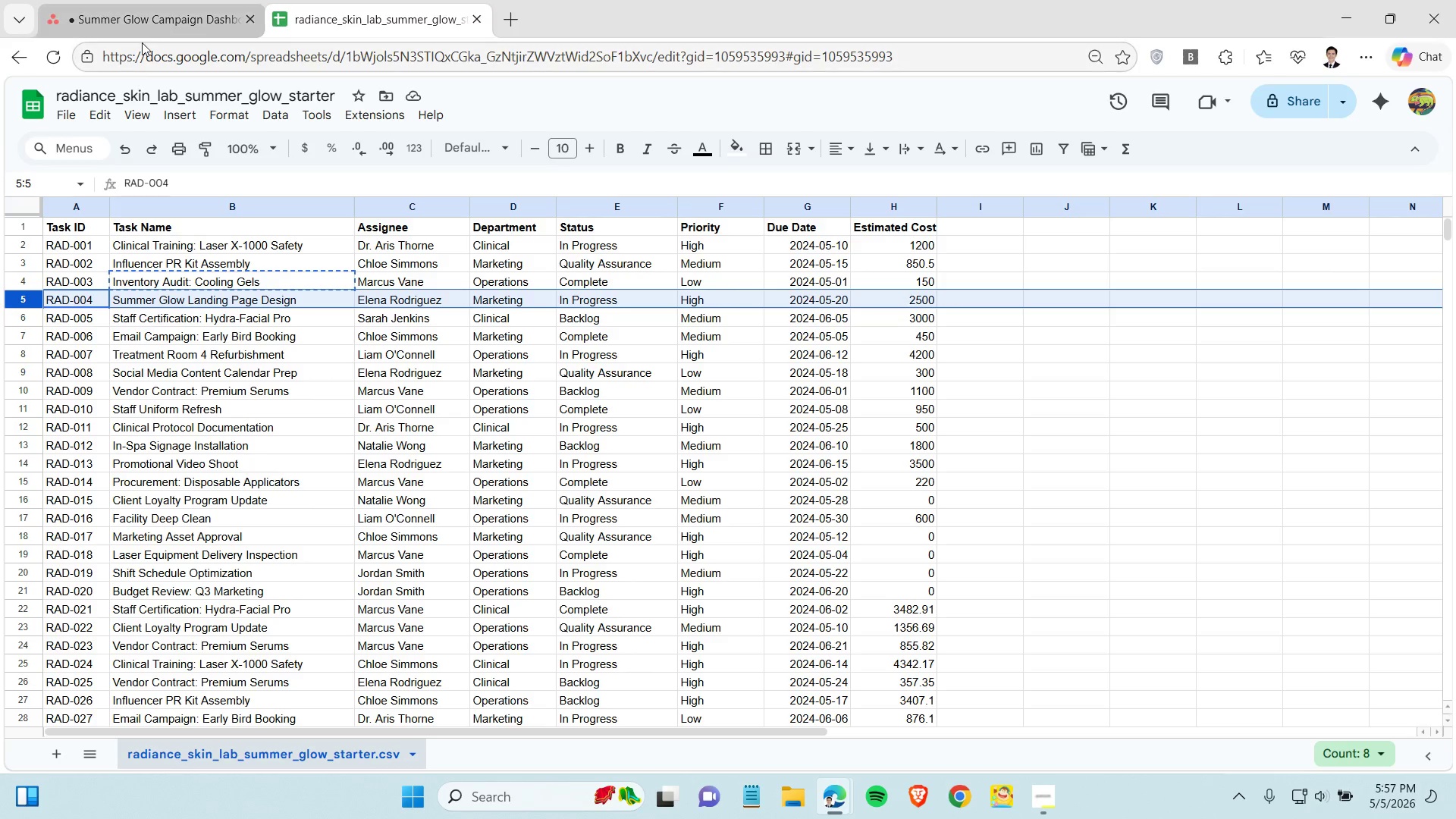 
left_click([160, 16])
 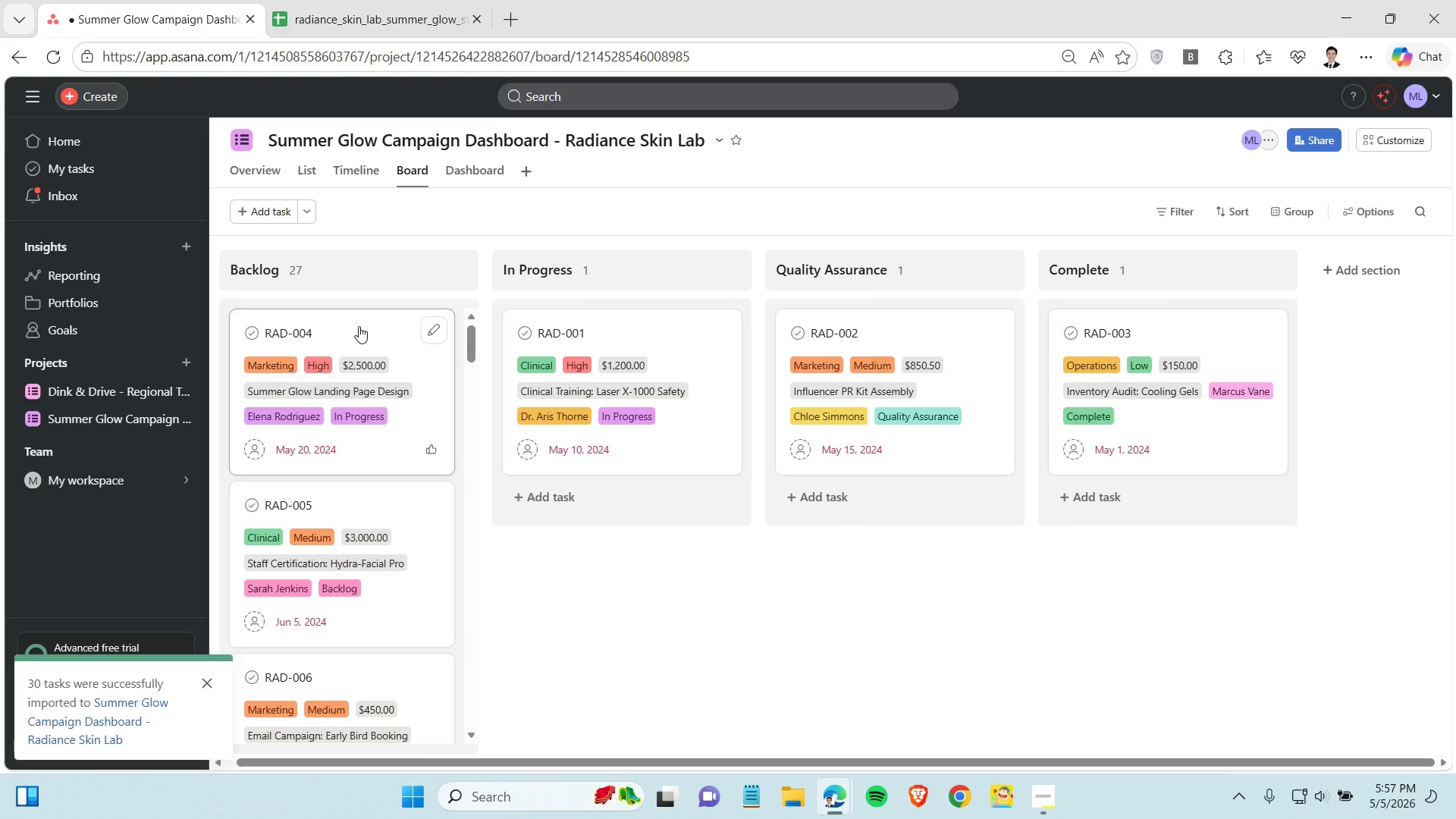 
left_click_drag(start_coordinate=[359, 326], to_coordinate=[635, 500])
 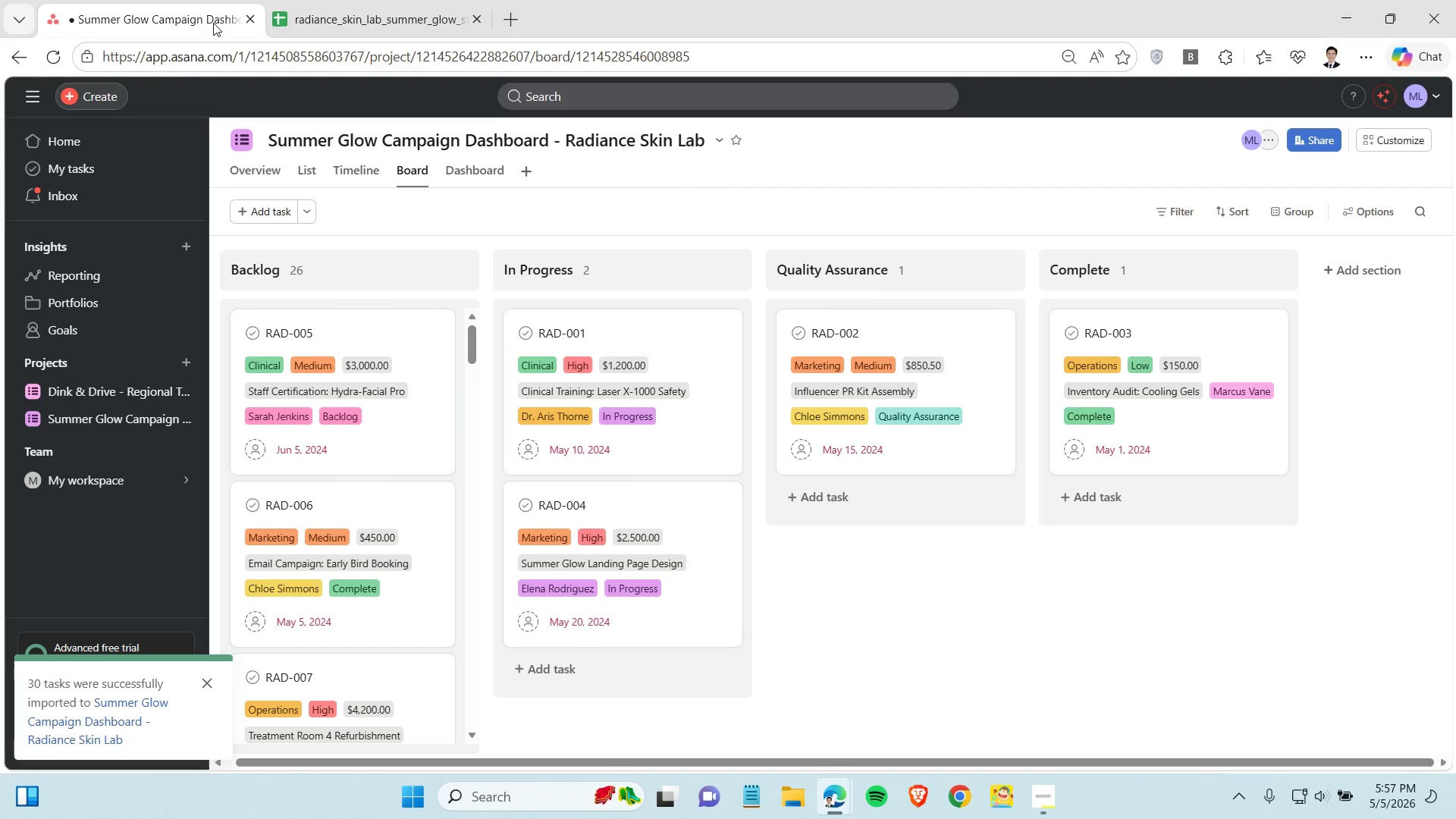 
left_click([335, 15])
 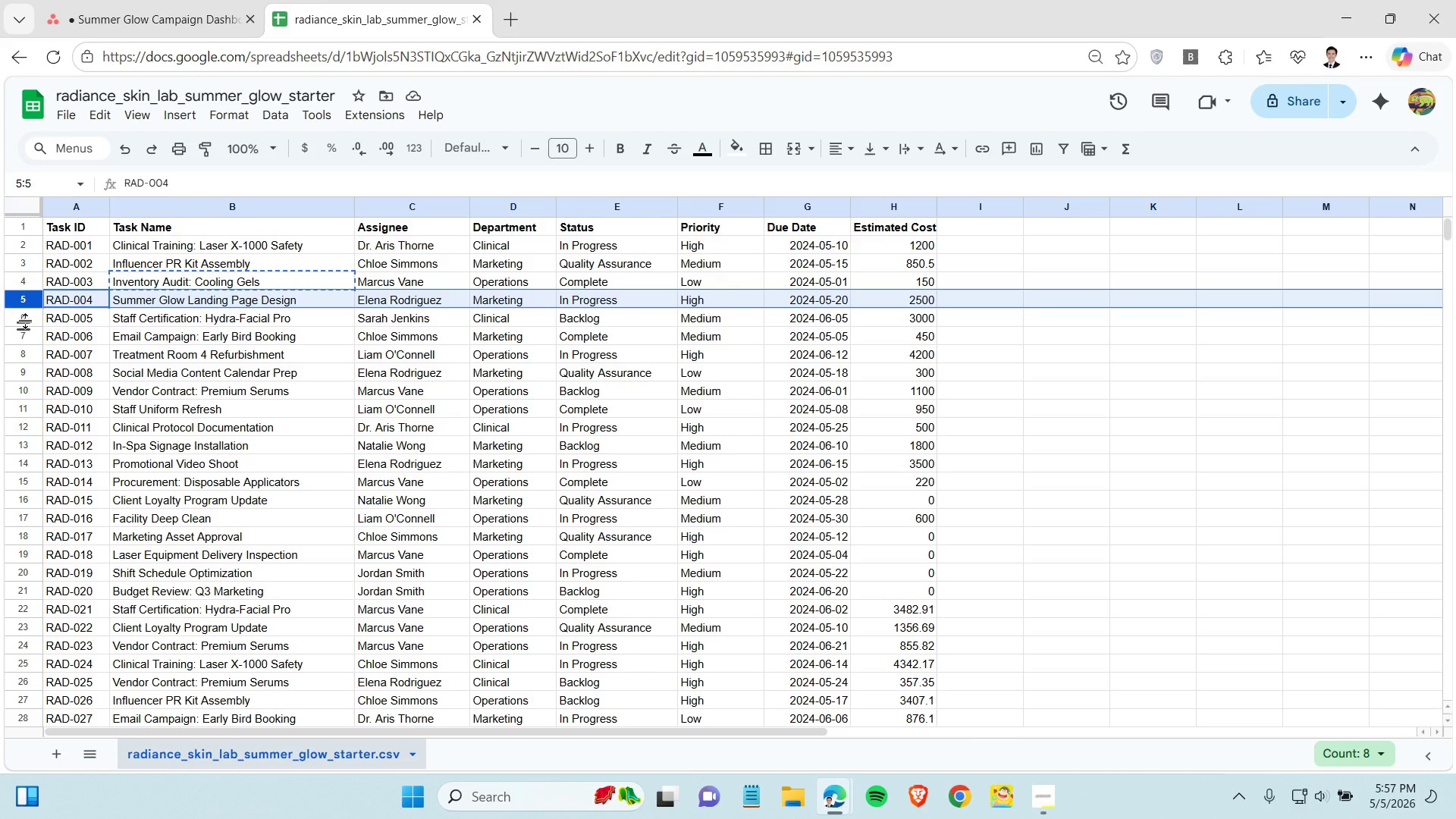 
left_click([26, 321])
 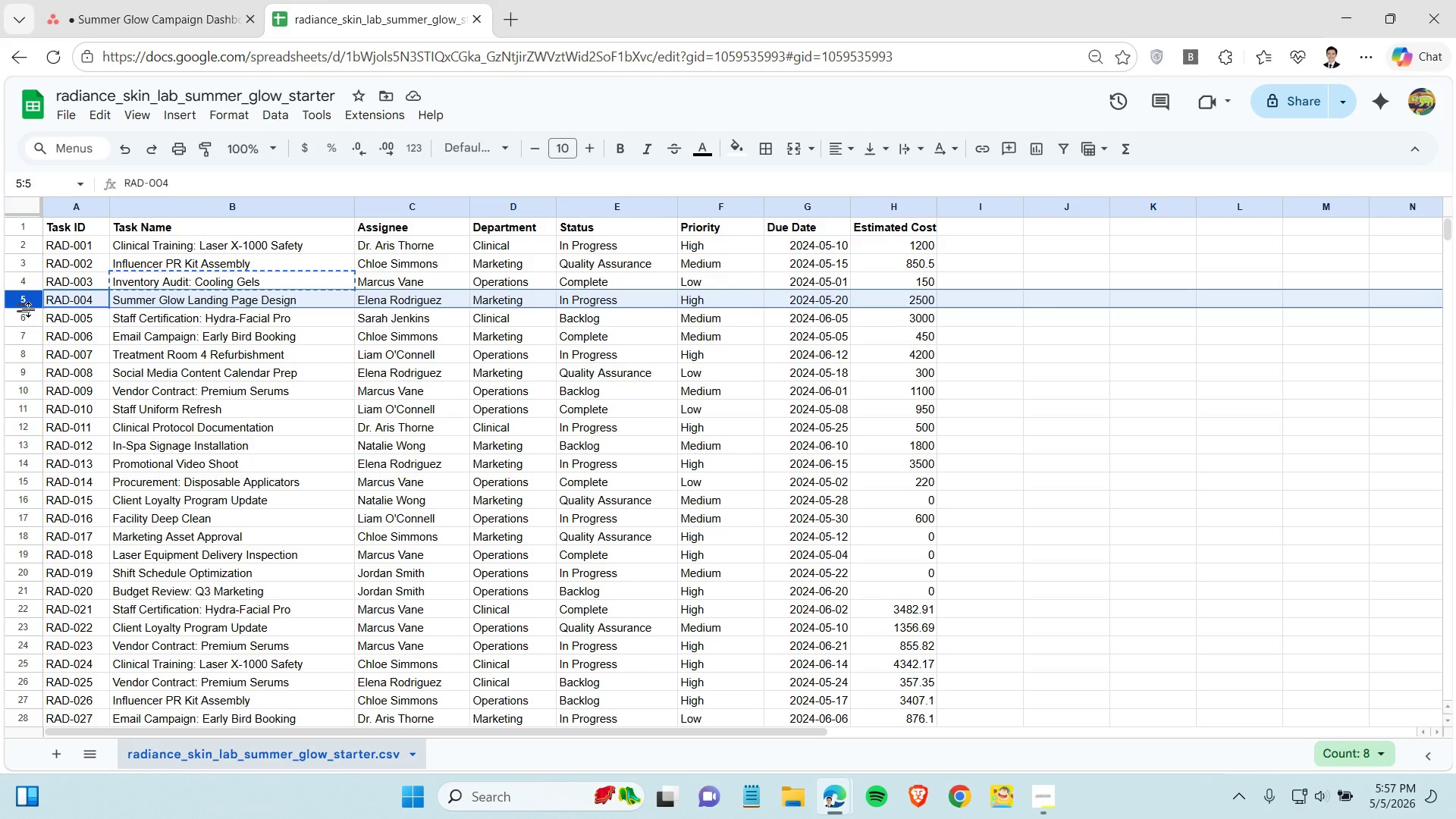 
left_click([29, 309])
 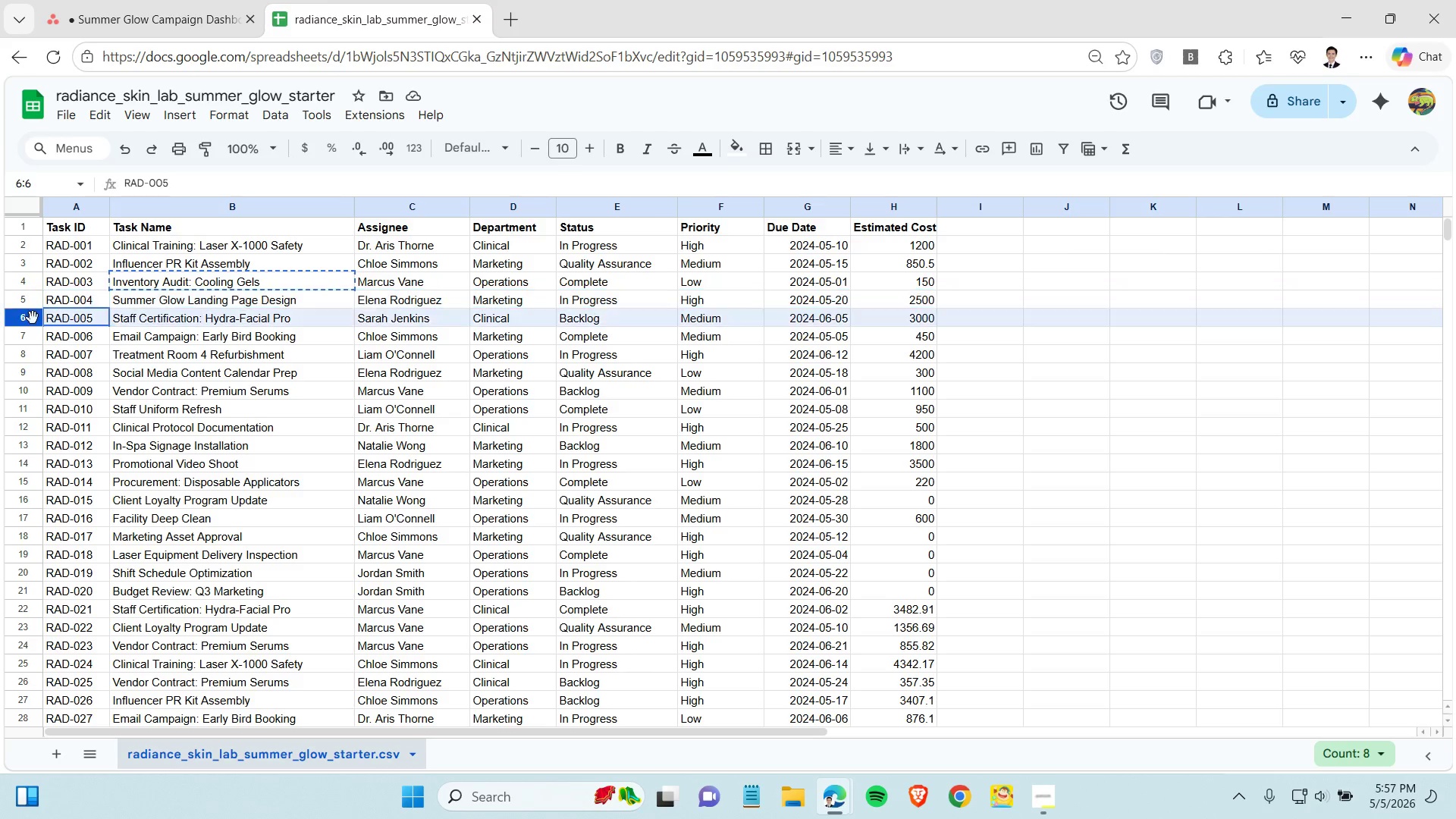 
left_click([33, 318])
 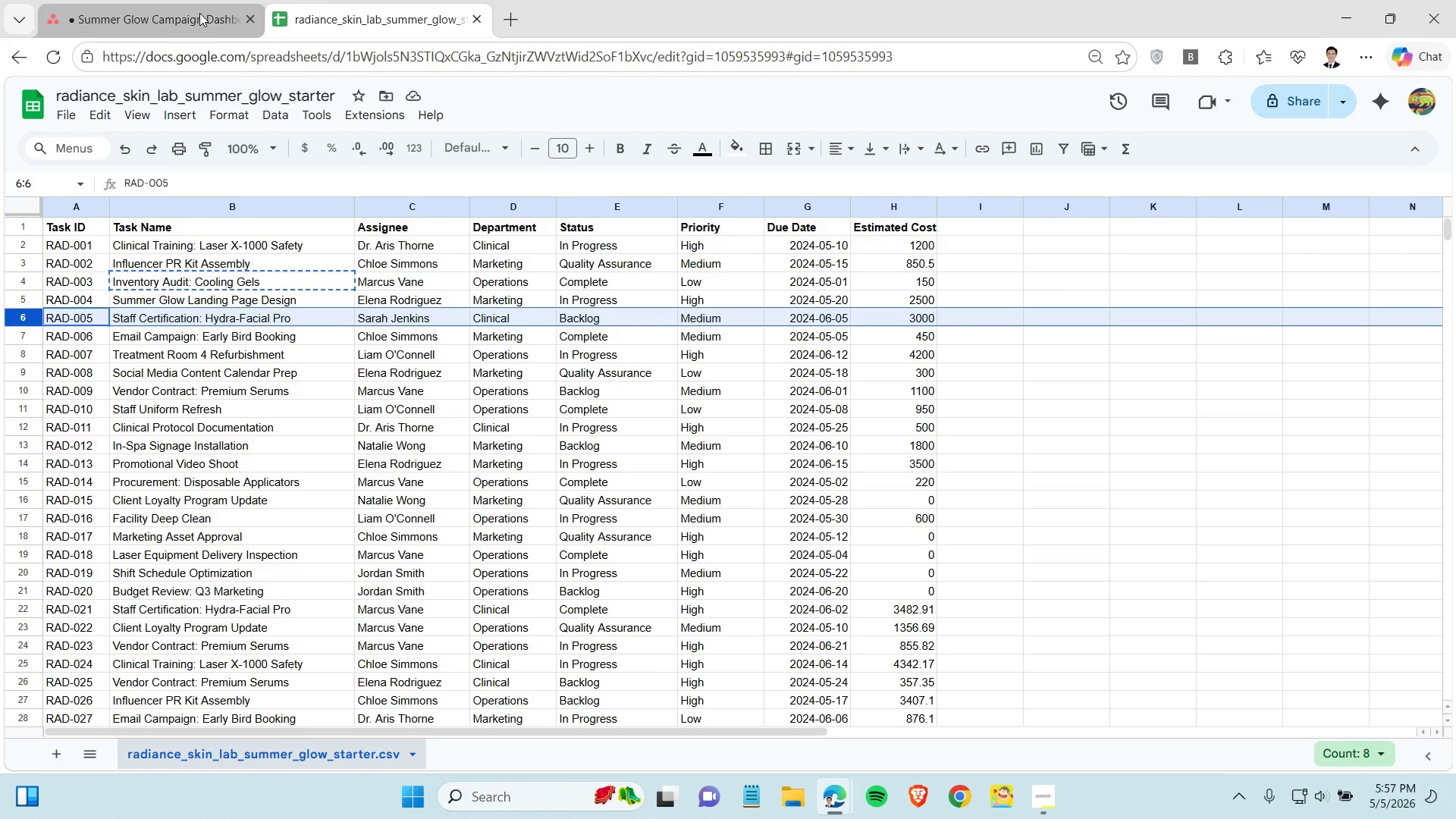 
left_click([199, 13])
 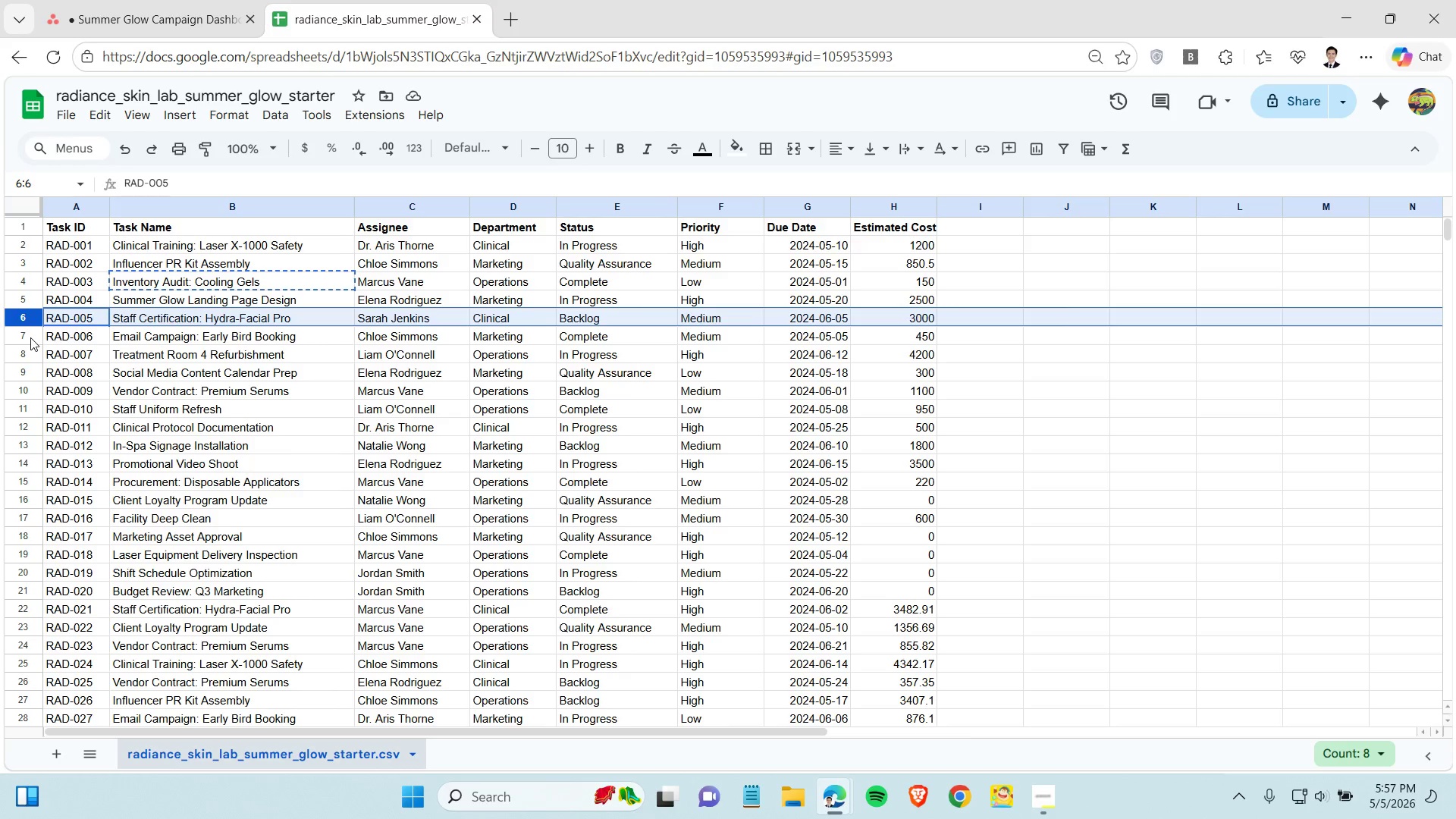 
left_click([29, 337])
 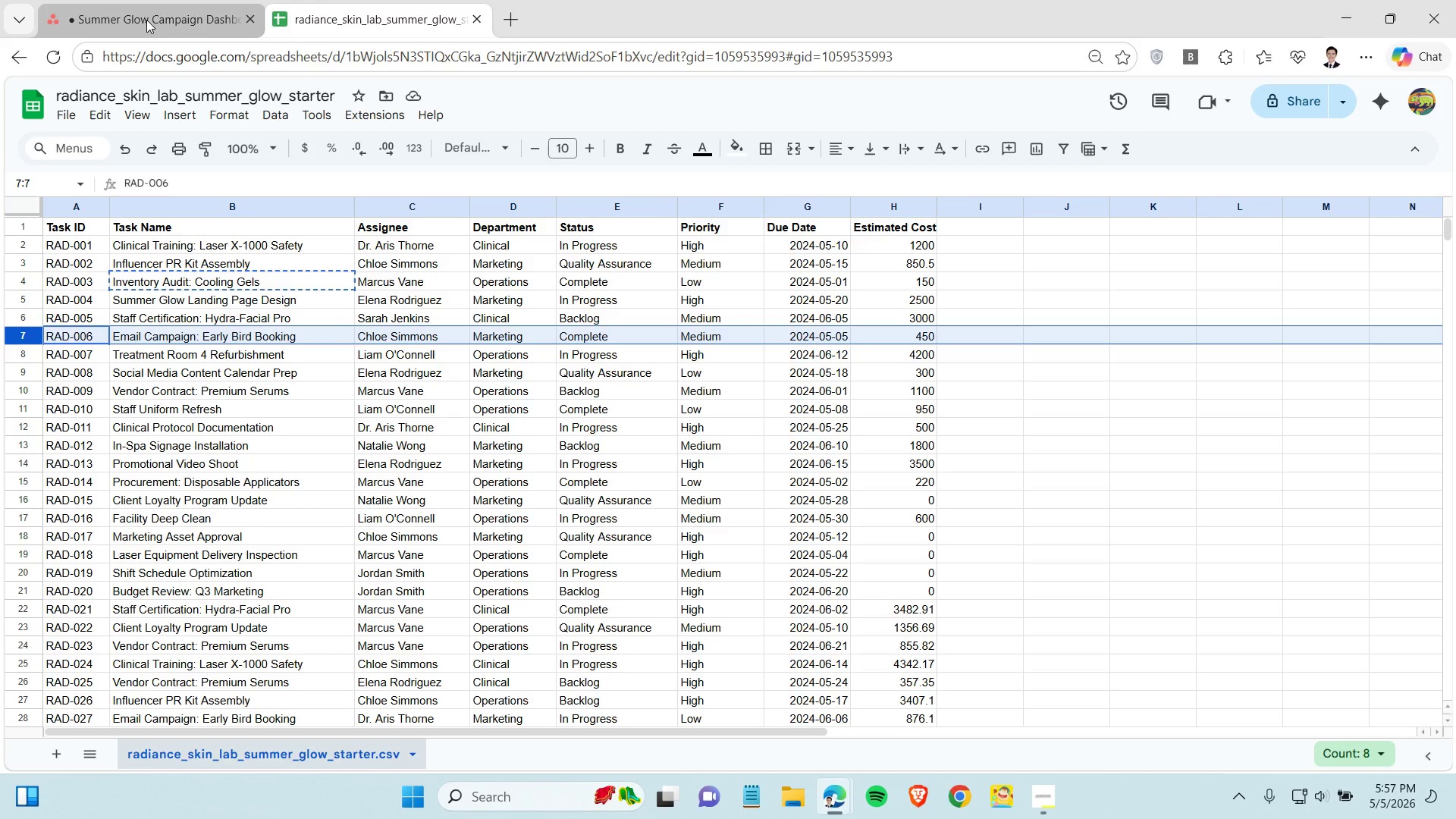 
left_click([148, 18])
 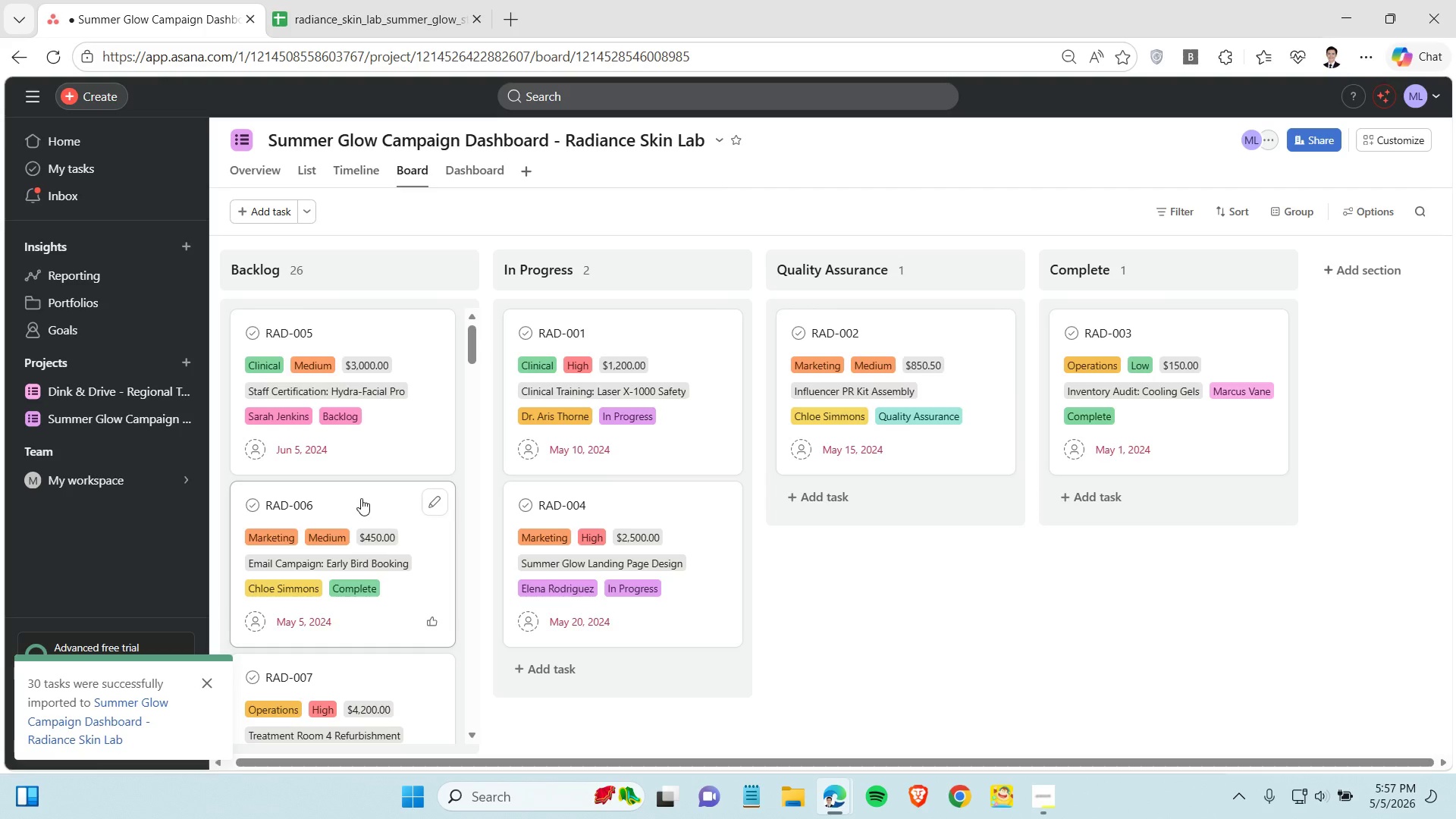 
left_click_drag(start_coordinate=[361, 498], to_coordinate=[1191, 491])
 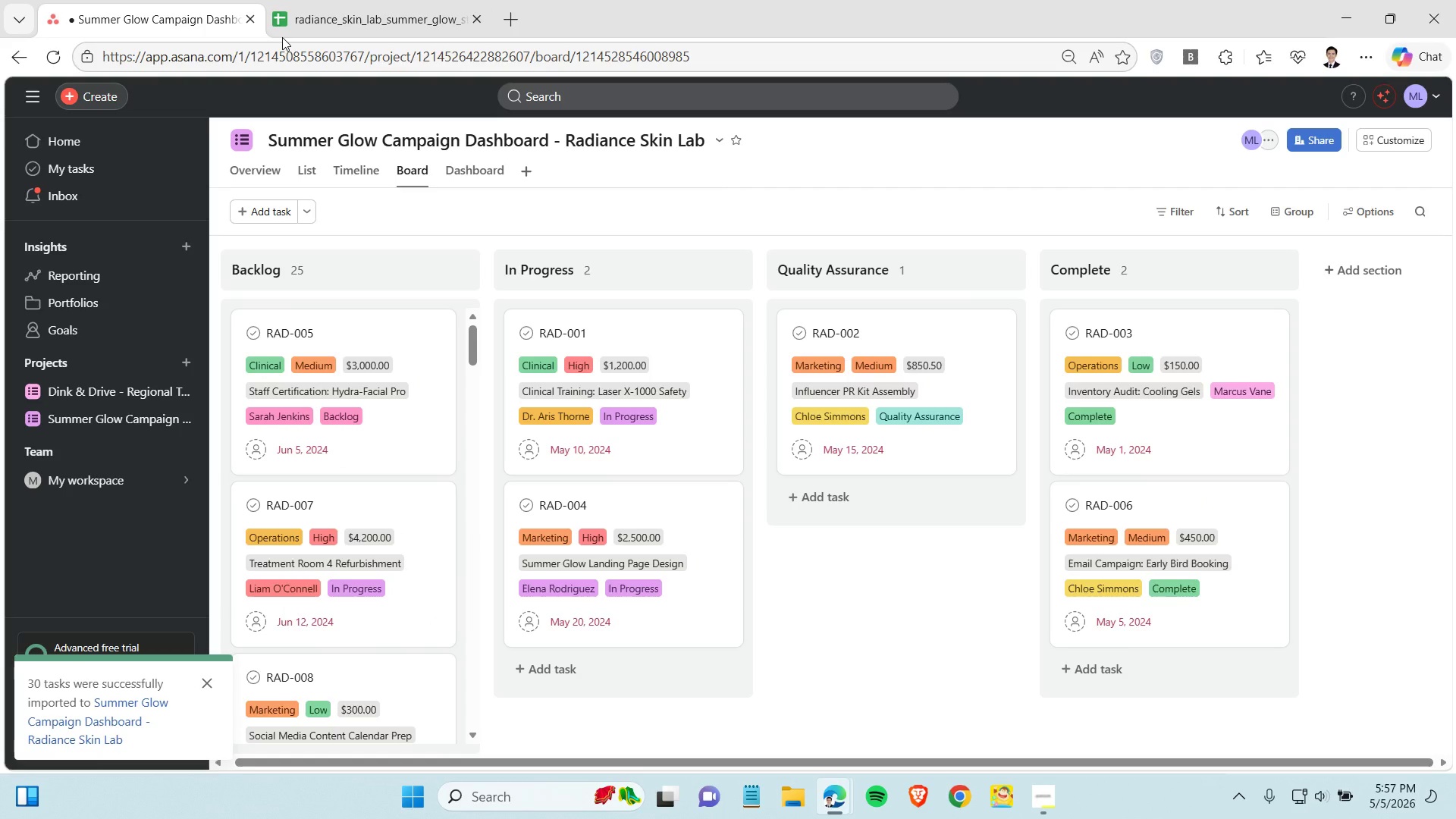 
left_click([340, 23])
 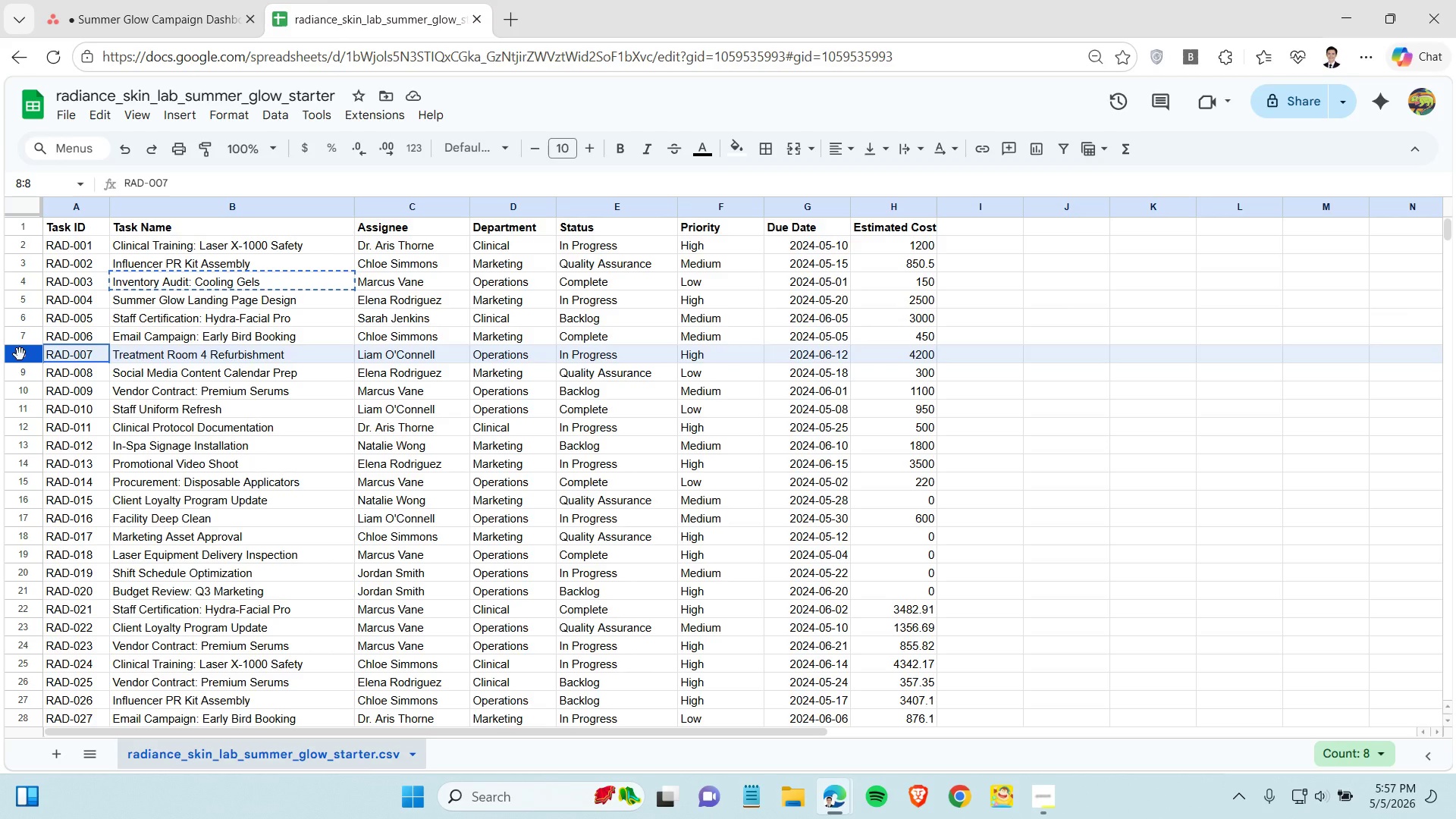 
left_click([20, 354])
 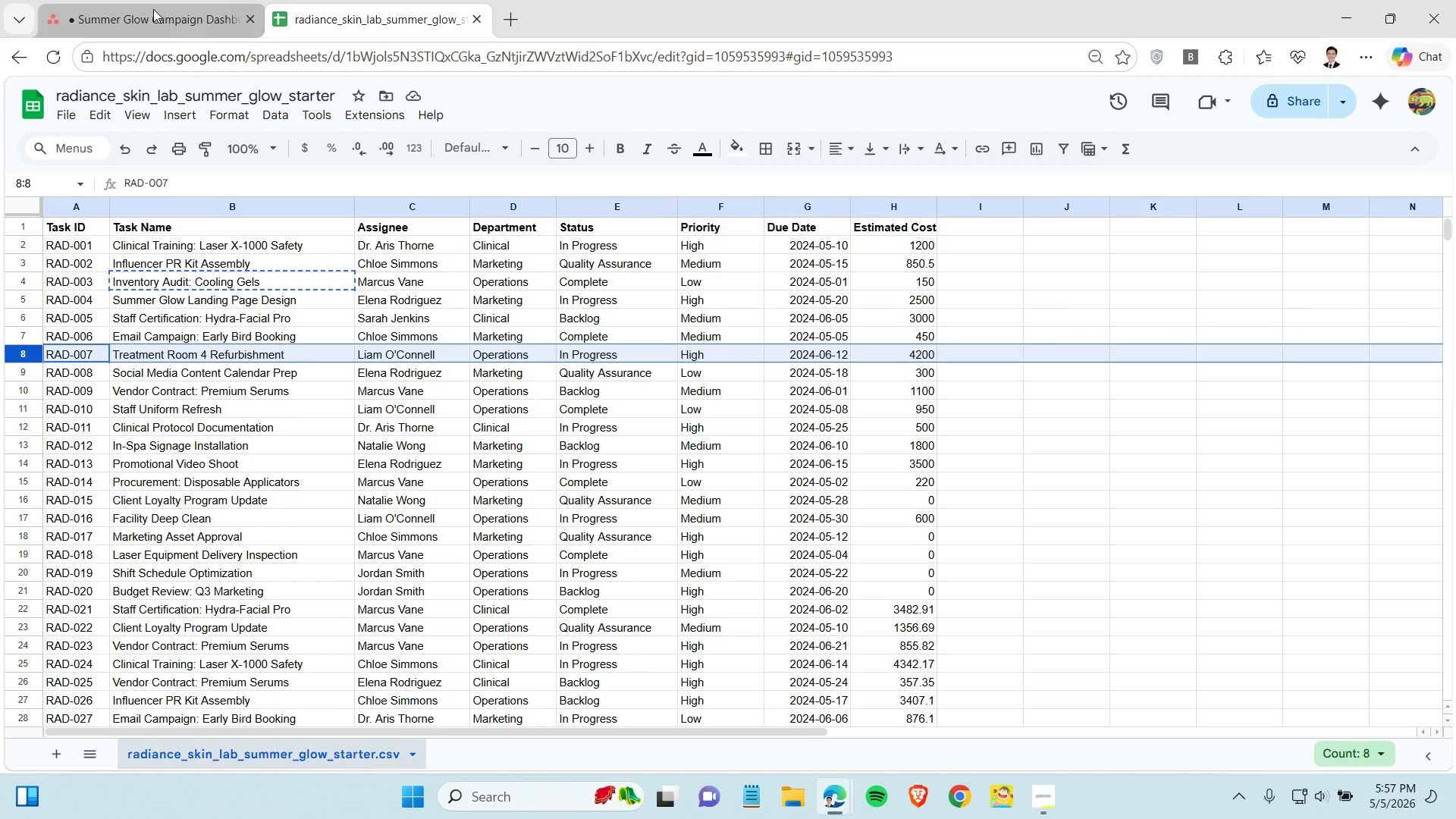 
left_click([153, 9])
 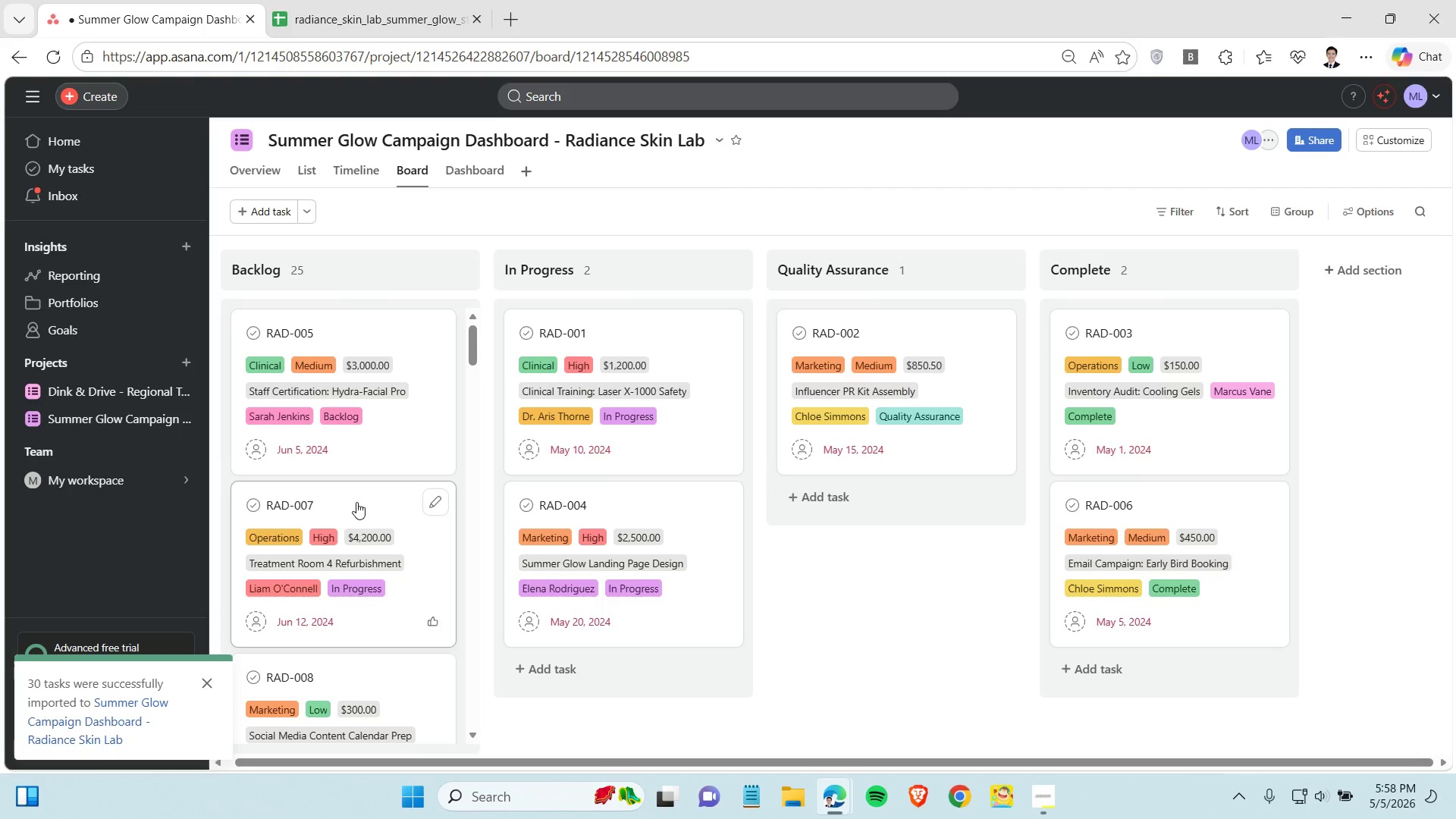 
left_click_drag(start_coordinate=[356, 502], to_coordinate=[631, 583])
 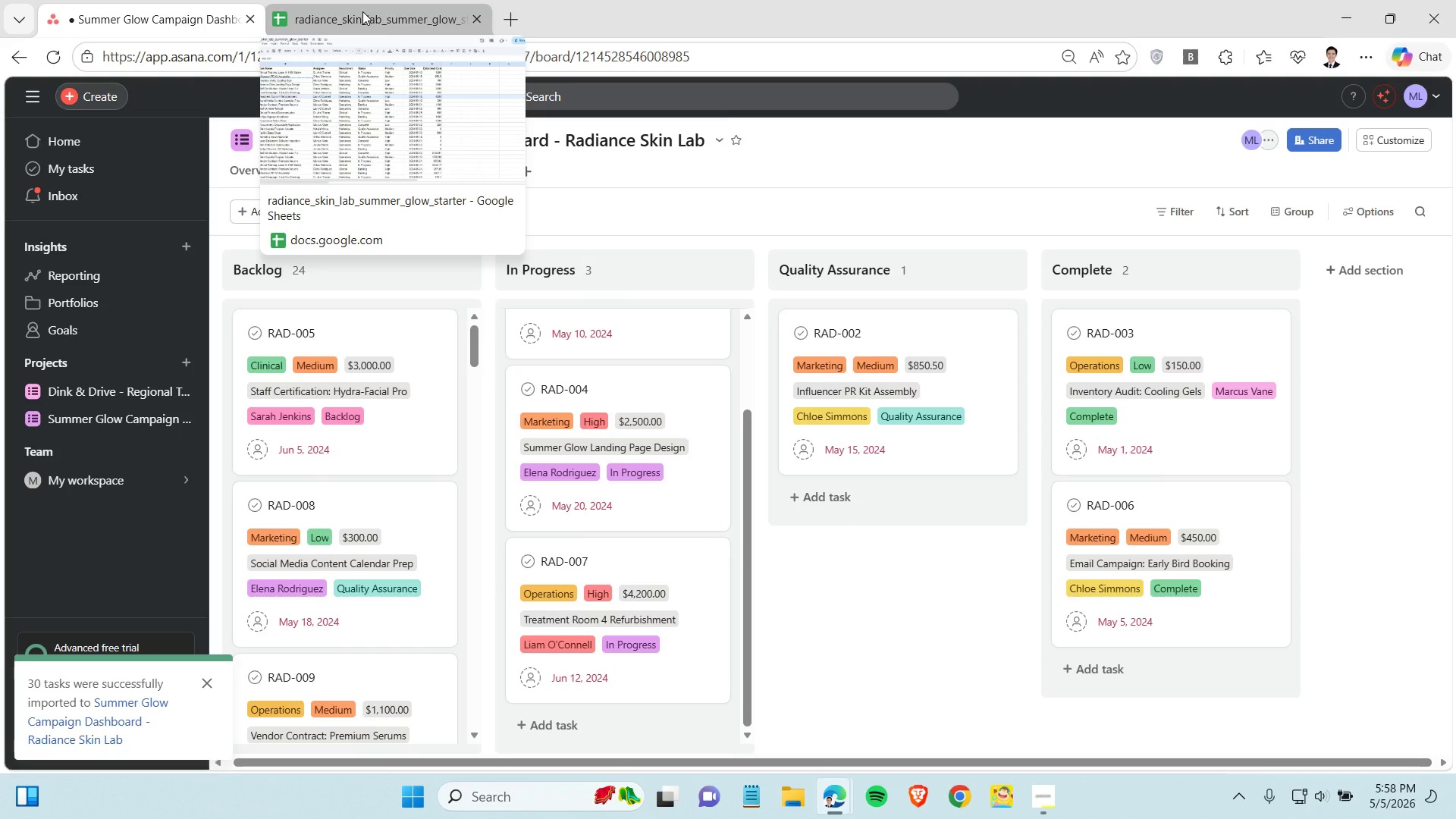 
wait(14.89)
 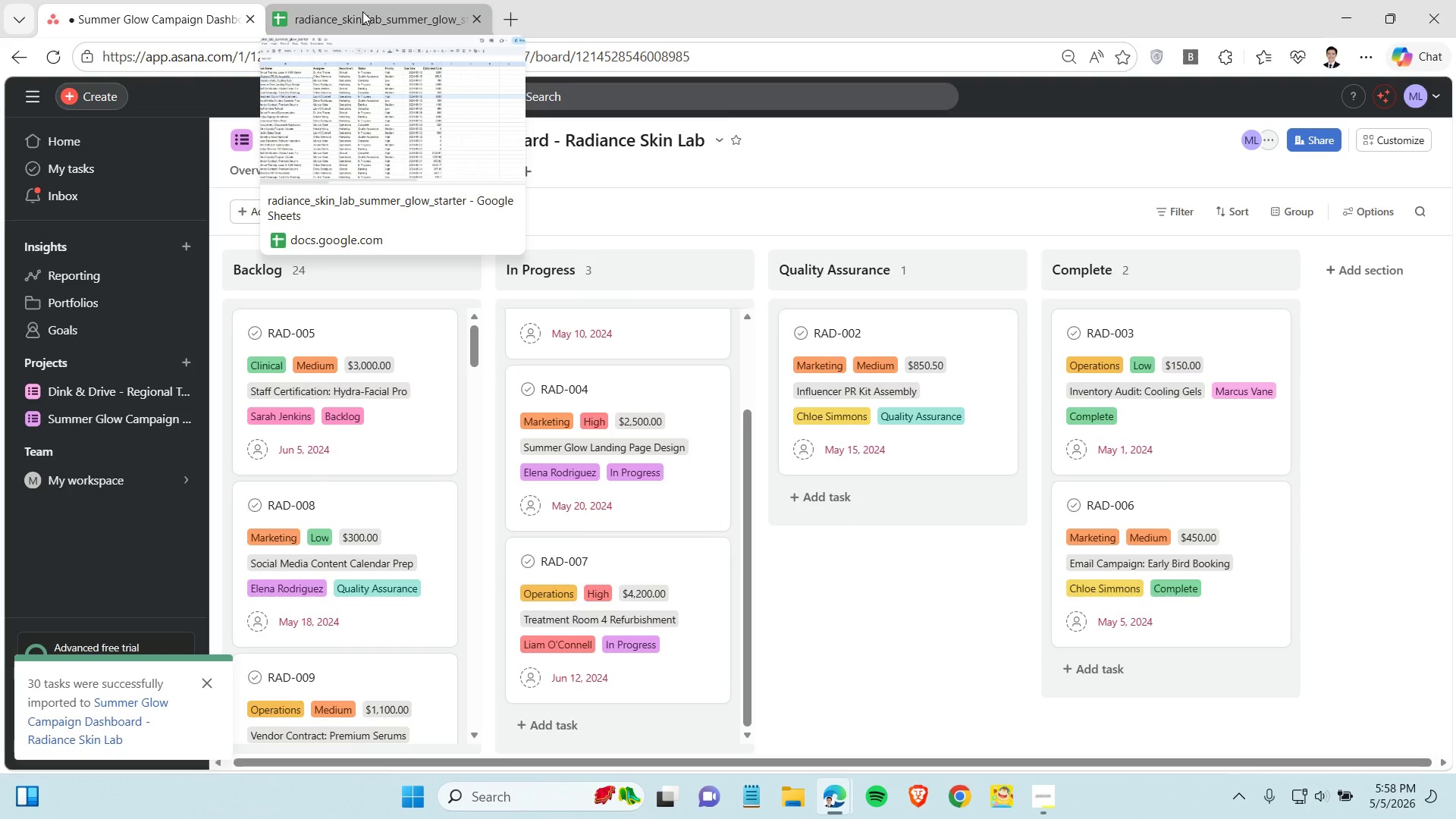 
left_click([365, 10])
 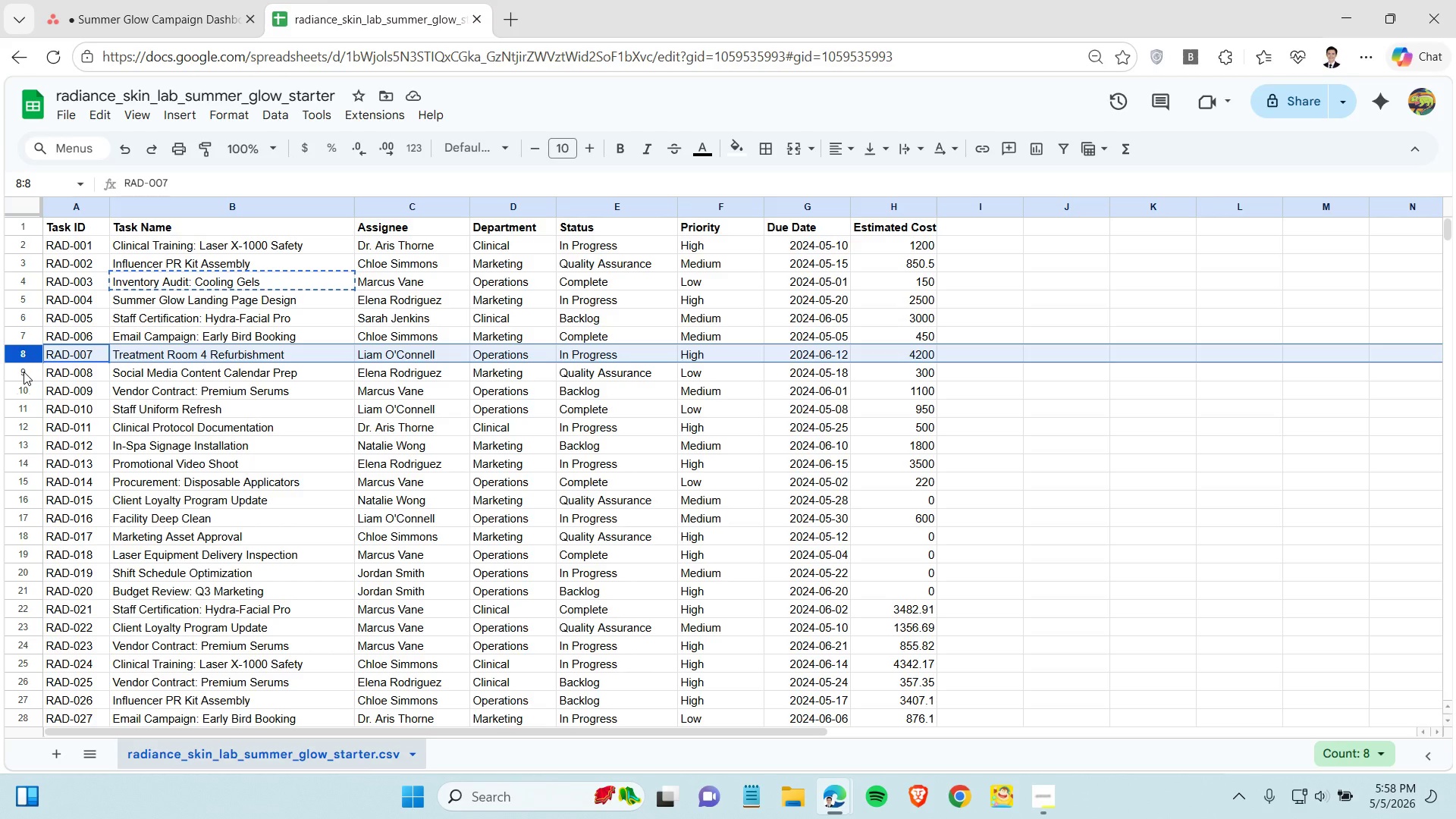 
left_click([24, 372])
 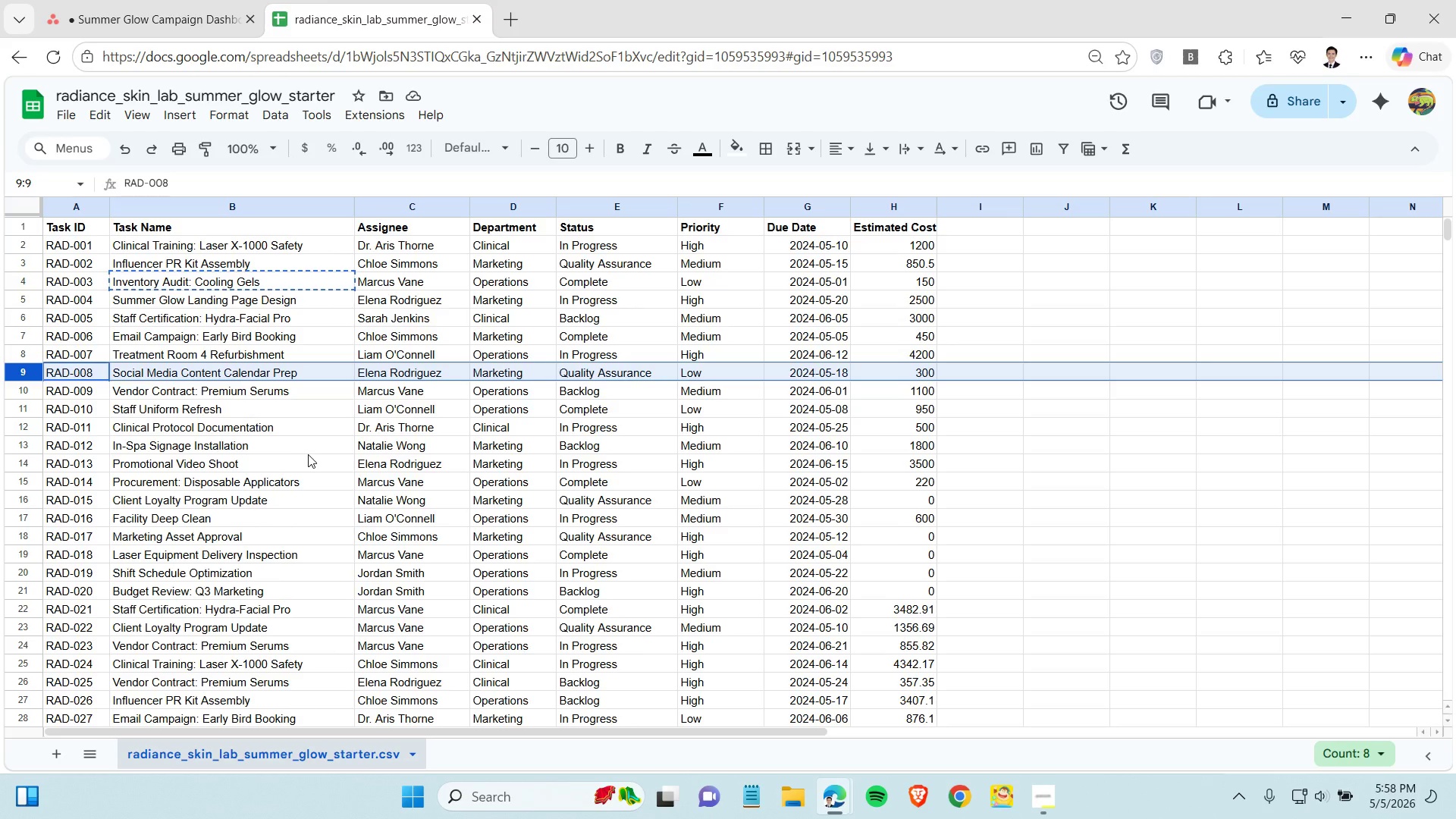 
scroll: coordinate [309, 453], scroll_direction: none, amount: 0.0
 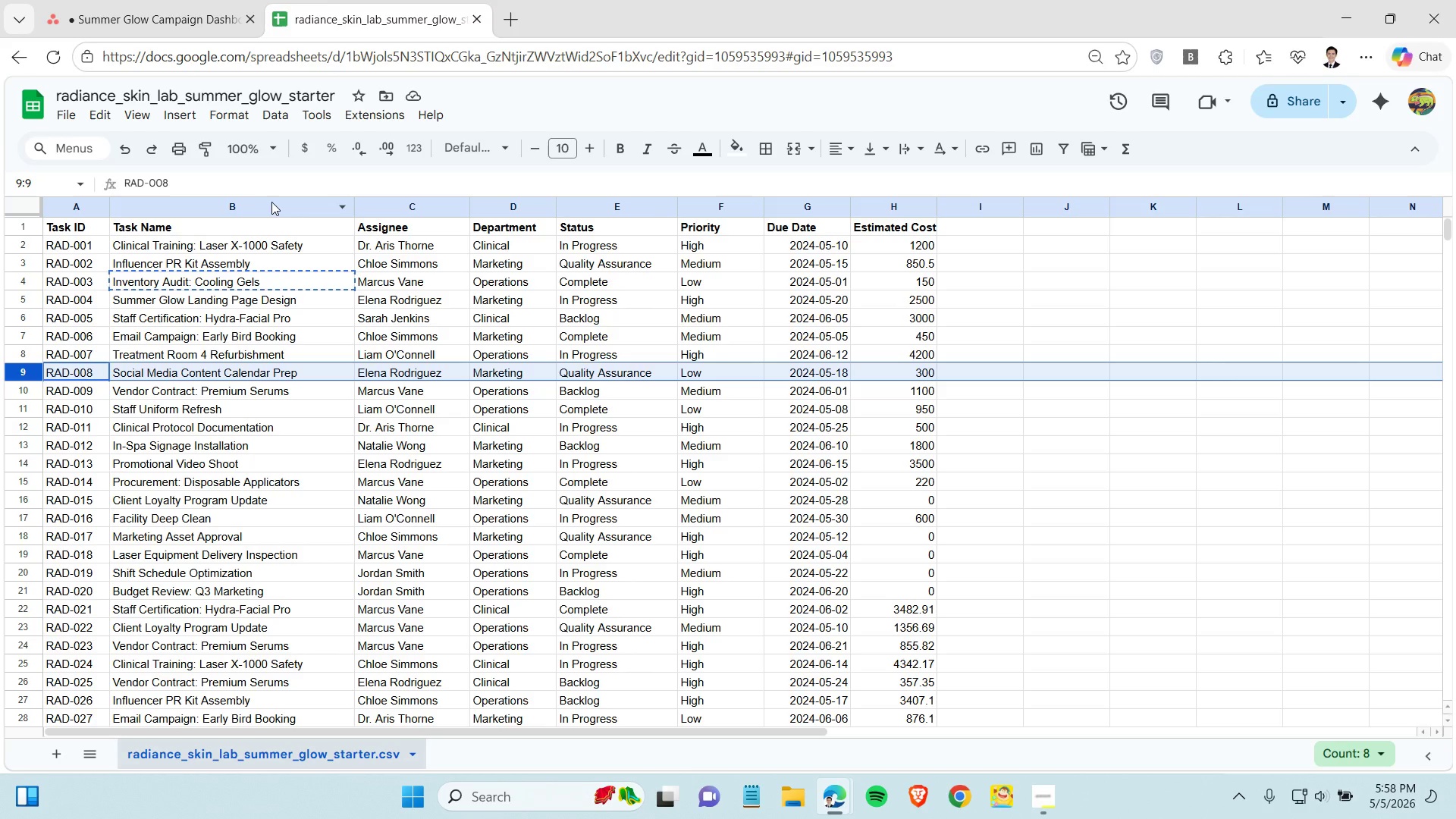 
wait(5.08)
 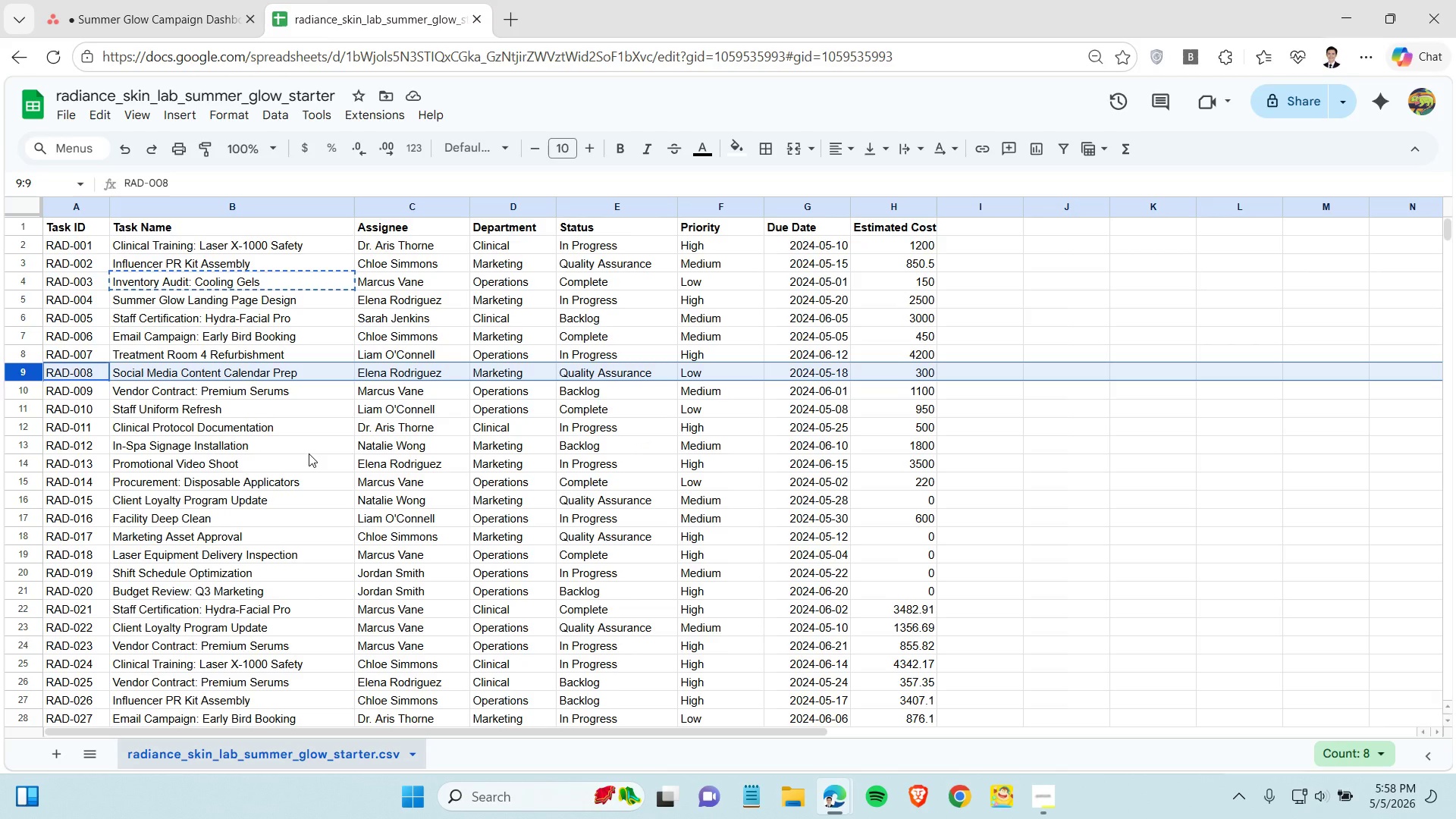 
left_click([174, 20])
 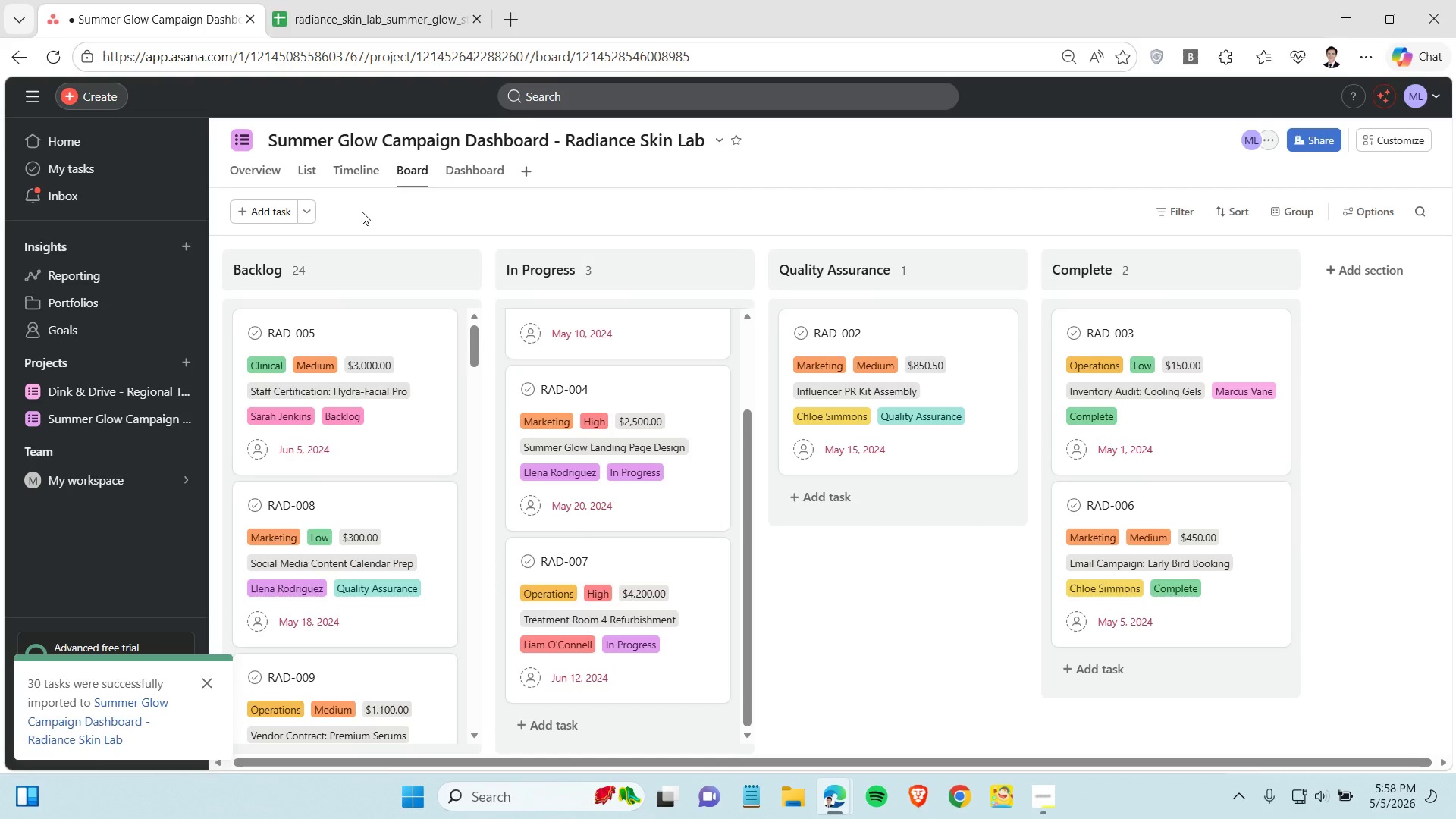 
left_click([340, 13])
 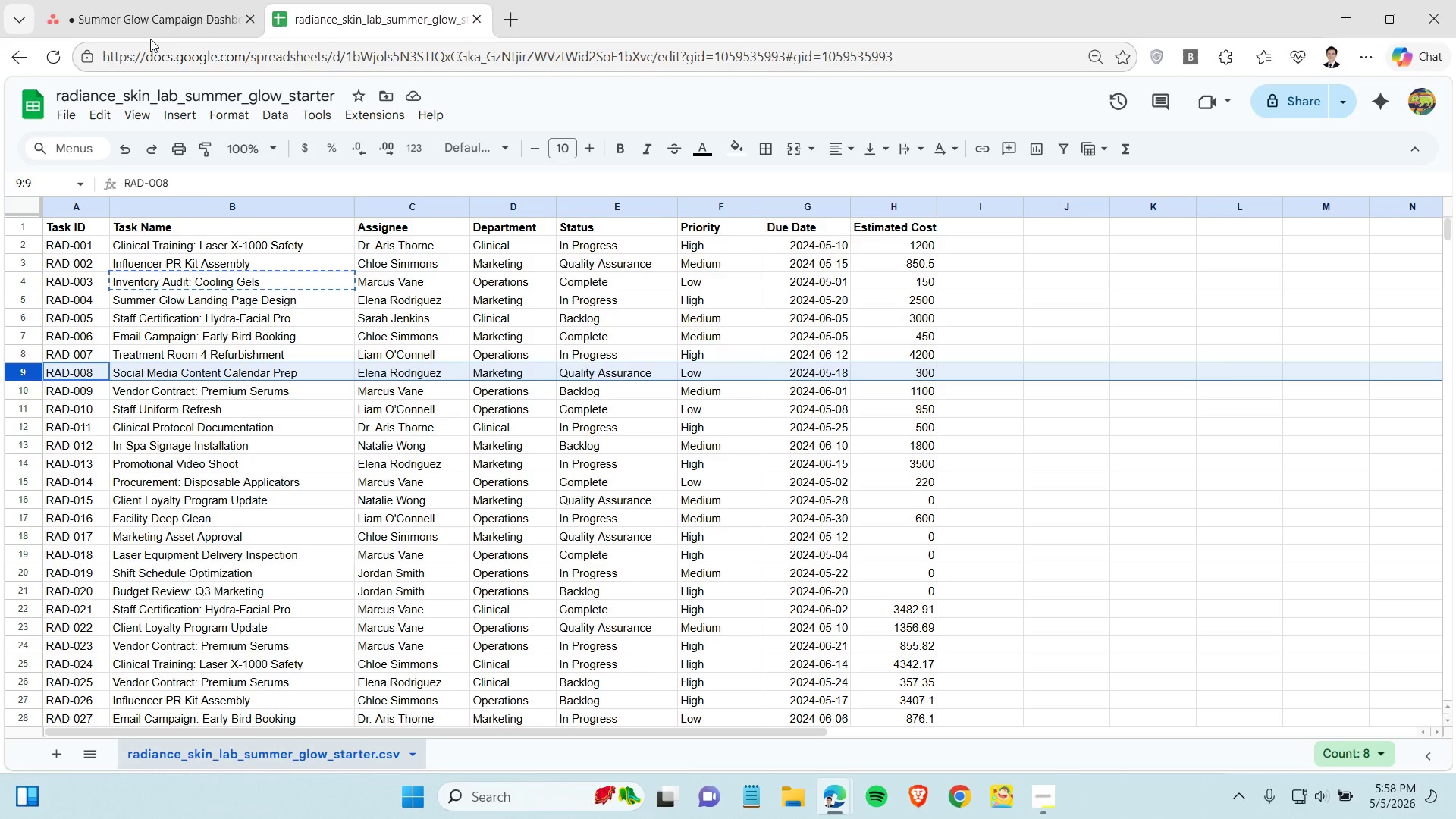 
left_click([137, 17])
 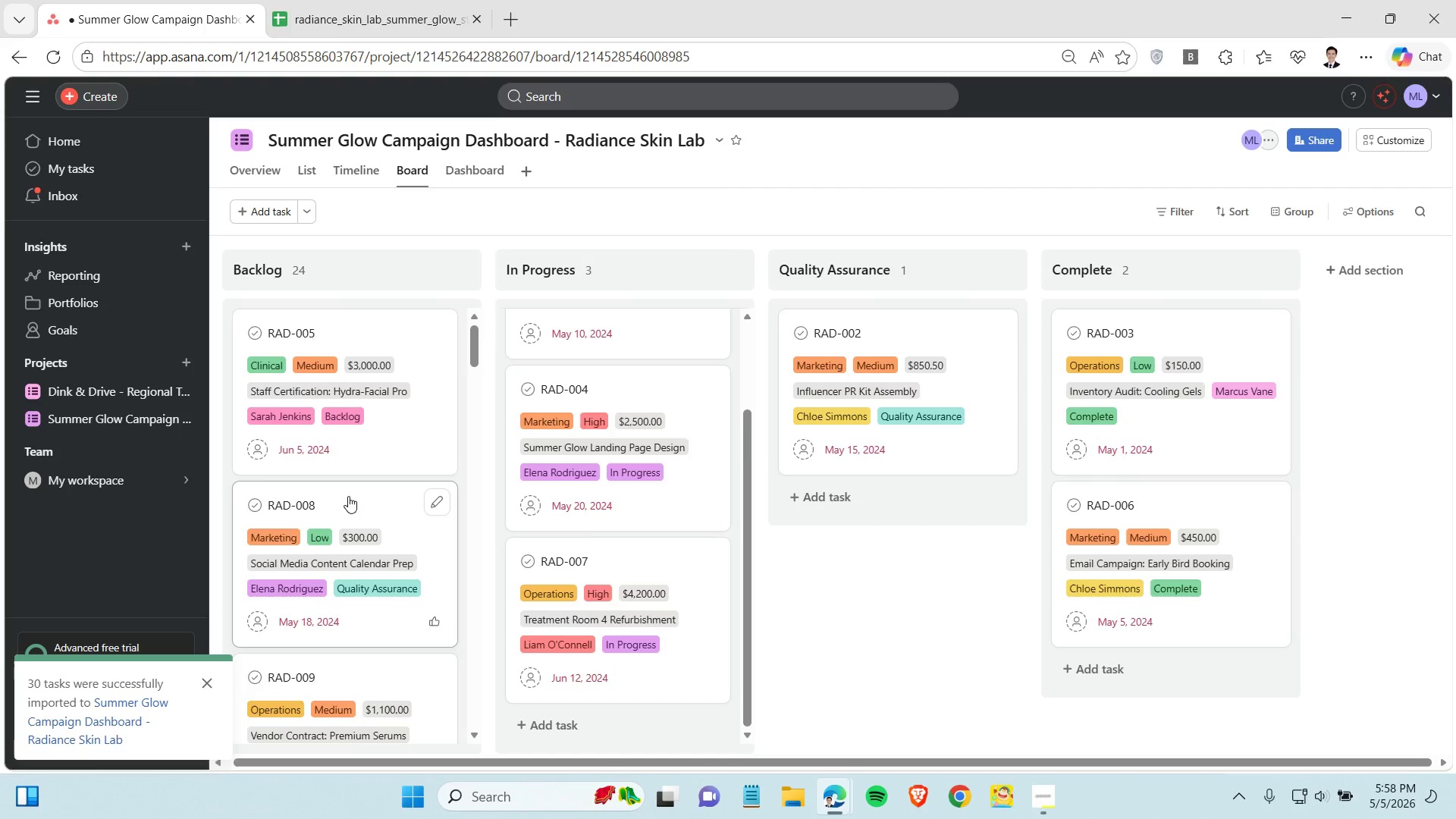 
left_click_drag(start_coordinate=[348, 497], to_coordinate=[905, 509])
 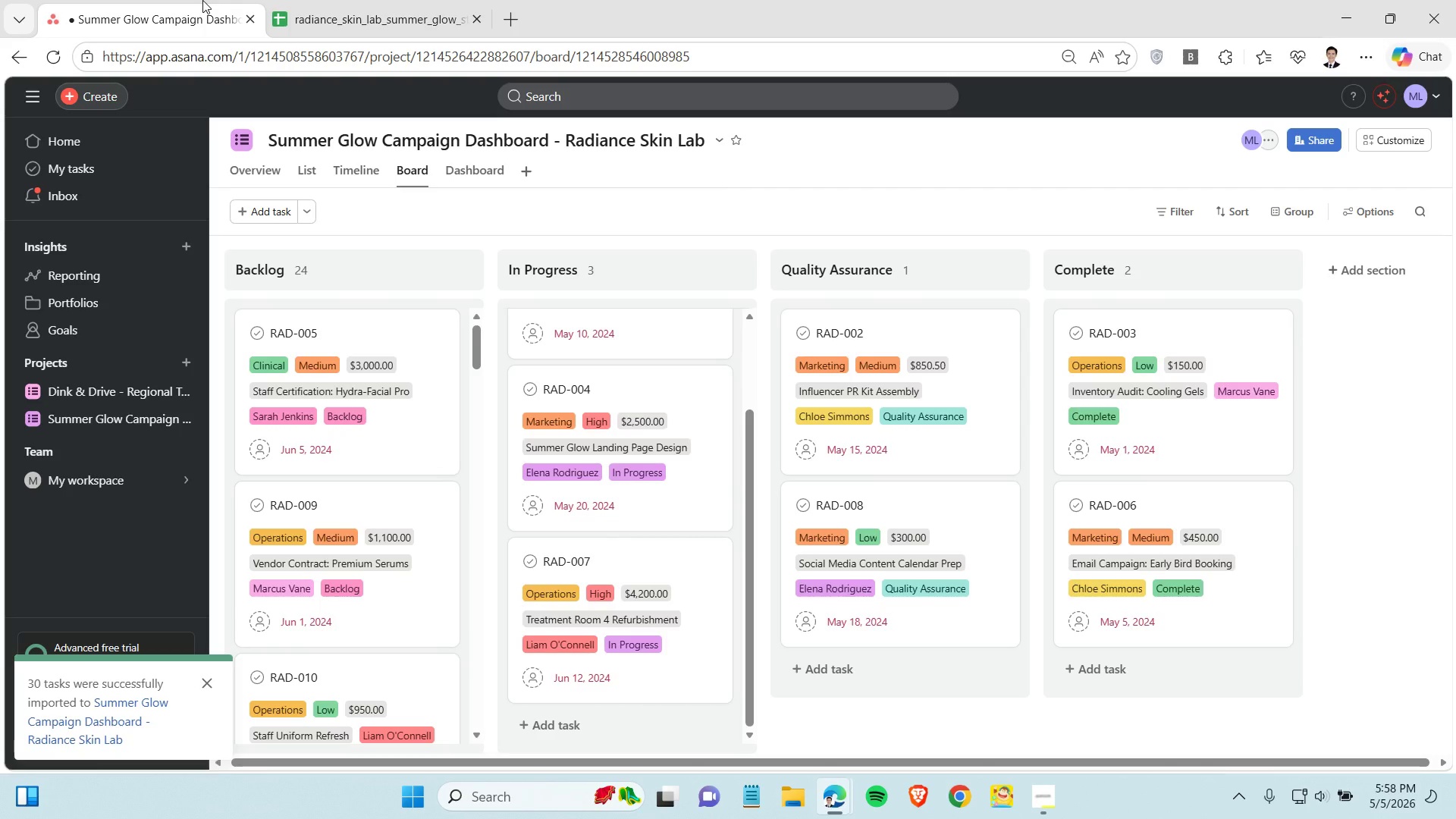 
left_click([320, 17])
 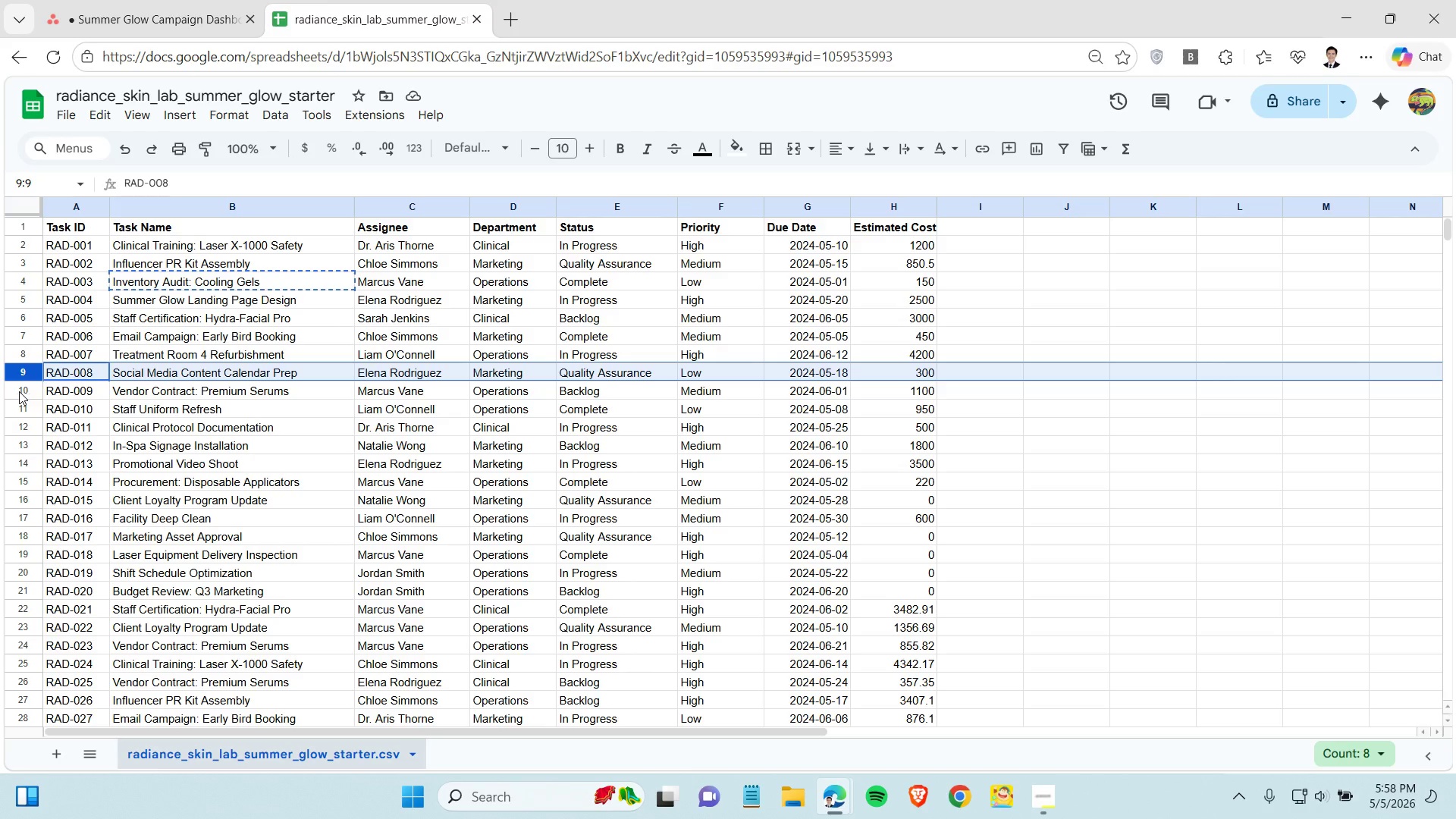 
left_click([19, 391])
 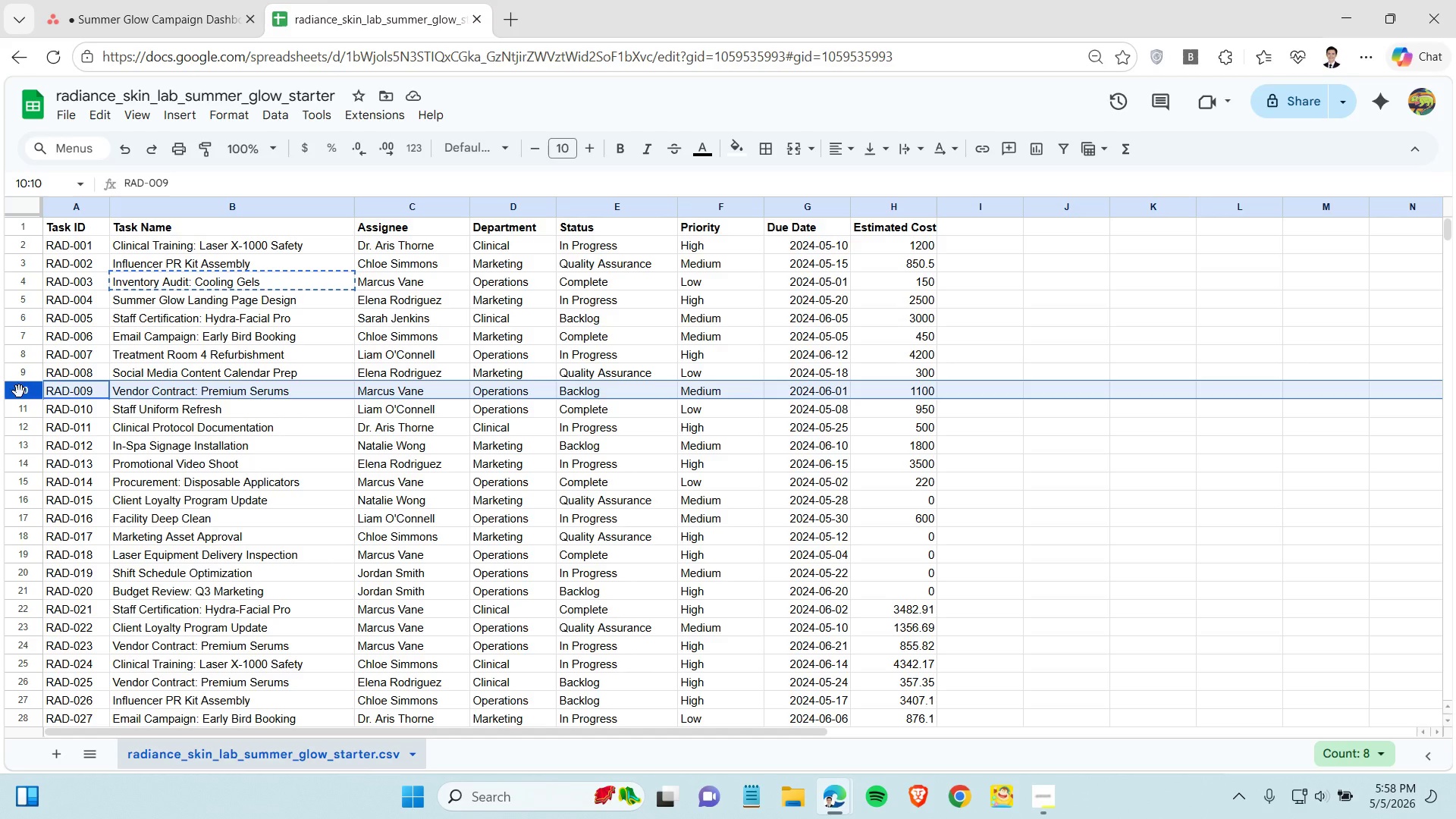 
left_click([172, 33])
 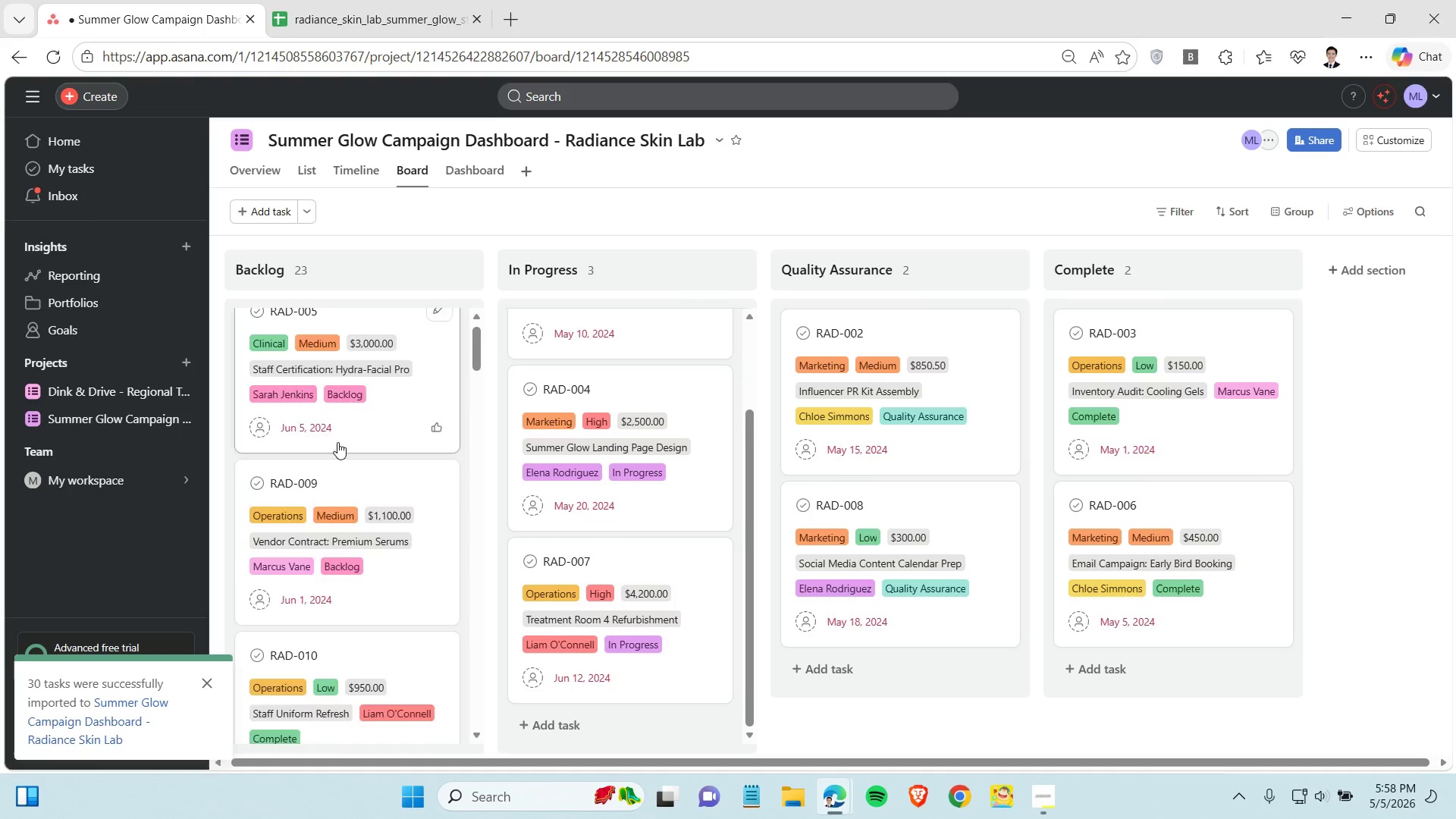 
scroll: coordinate [337, 442], scroll_direction: down, amount: 1.0
 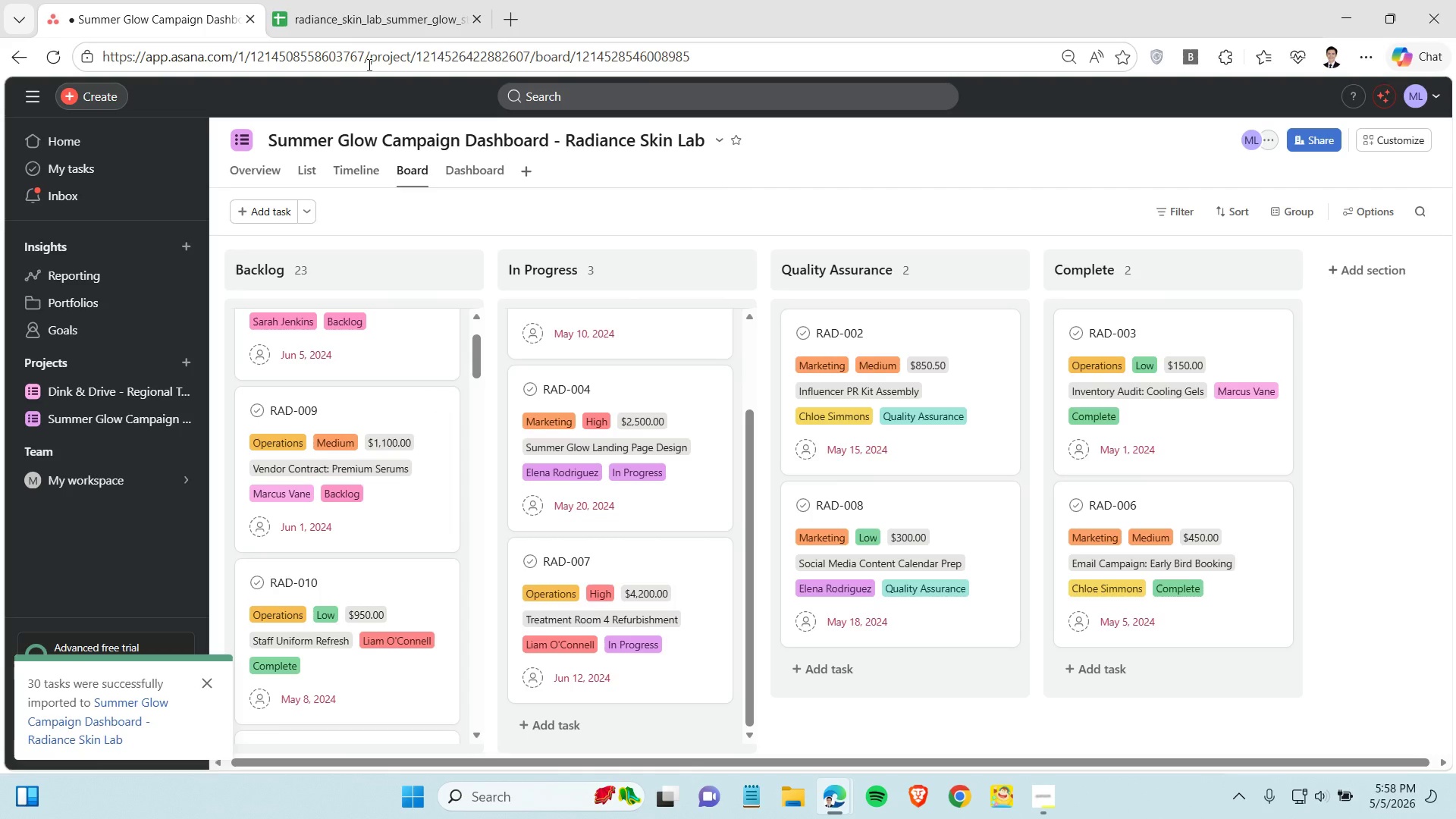 
left_click([356, 14])
 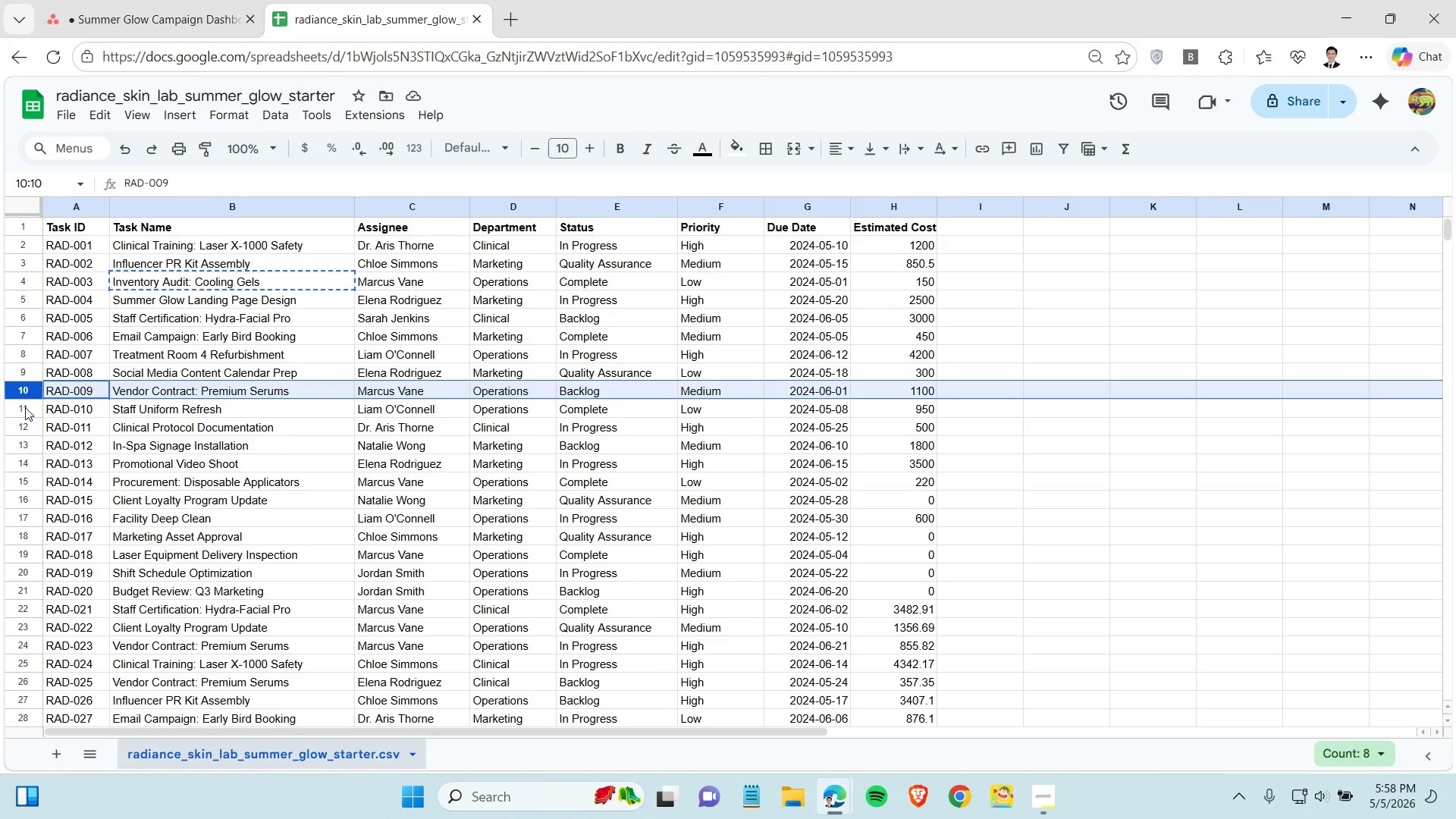 
left_click([25, 407])
 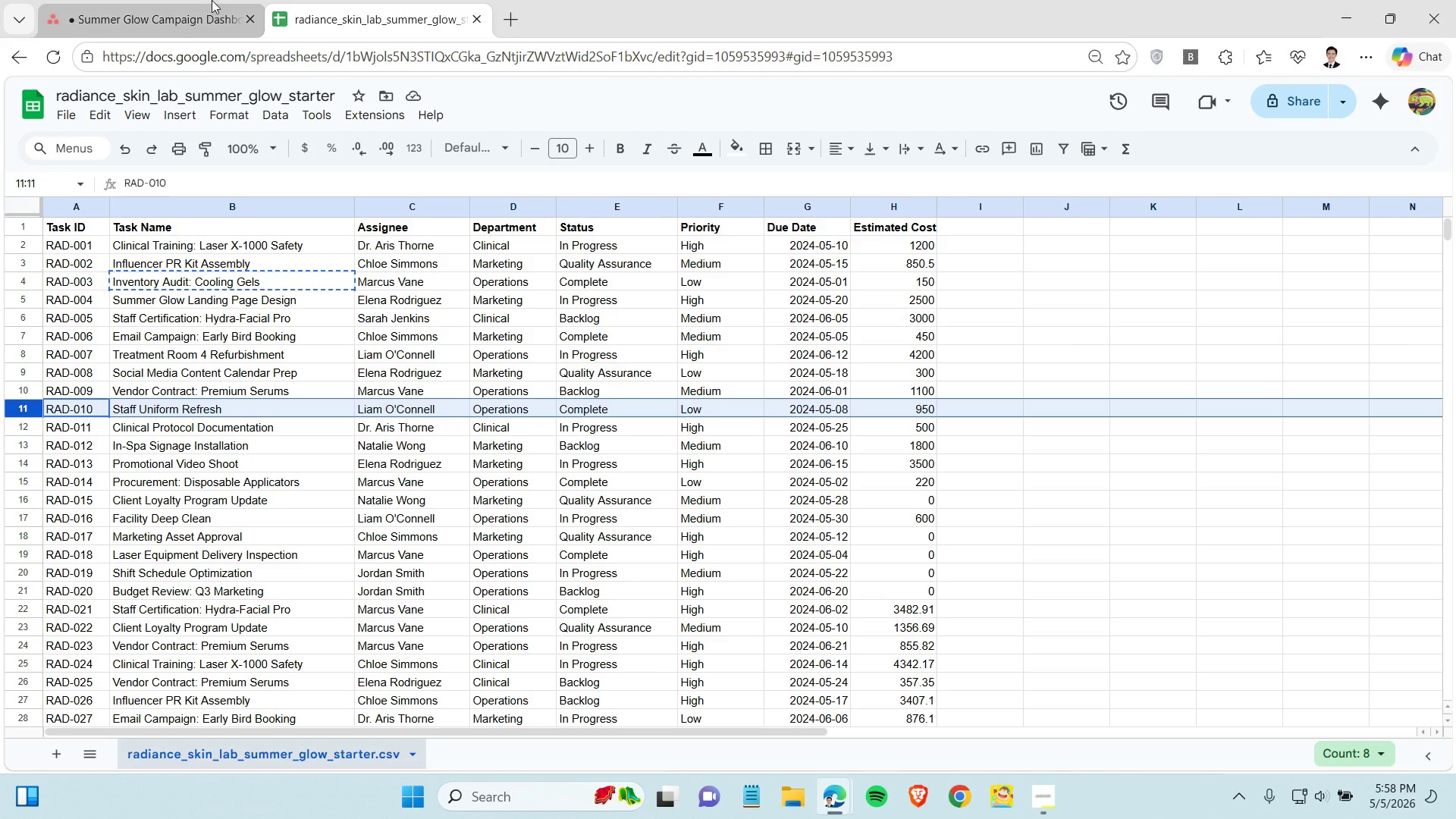 
left_click([176, 17])
 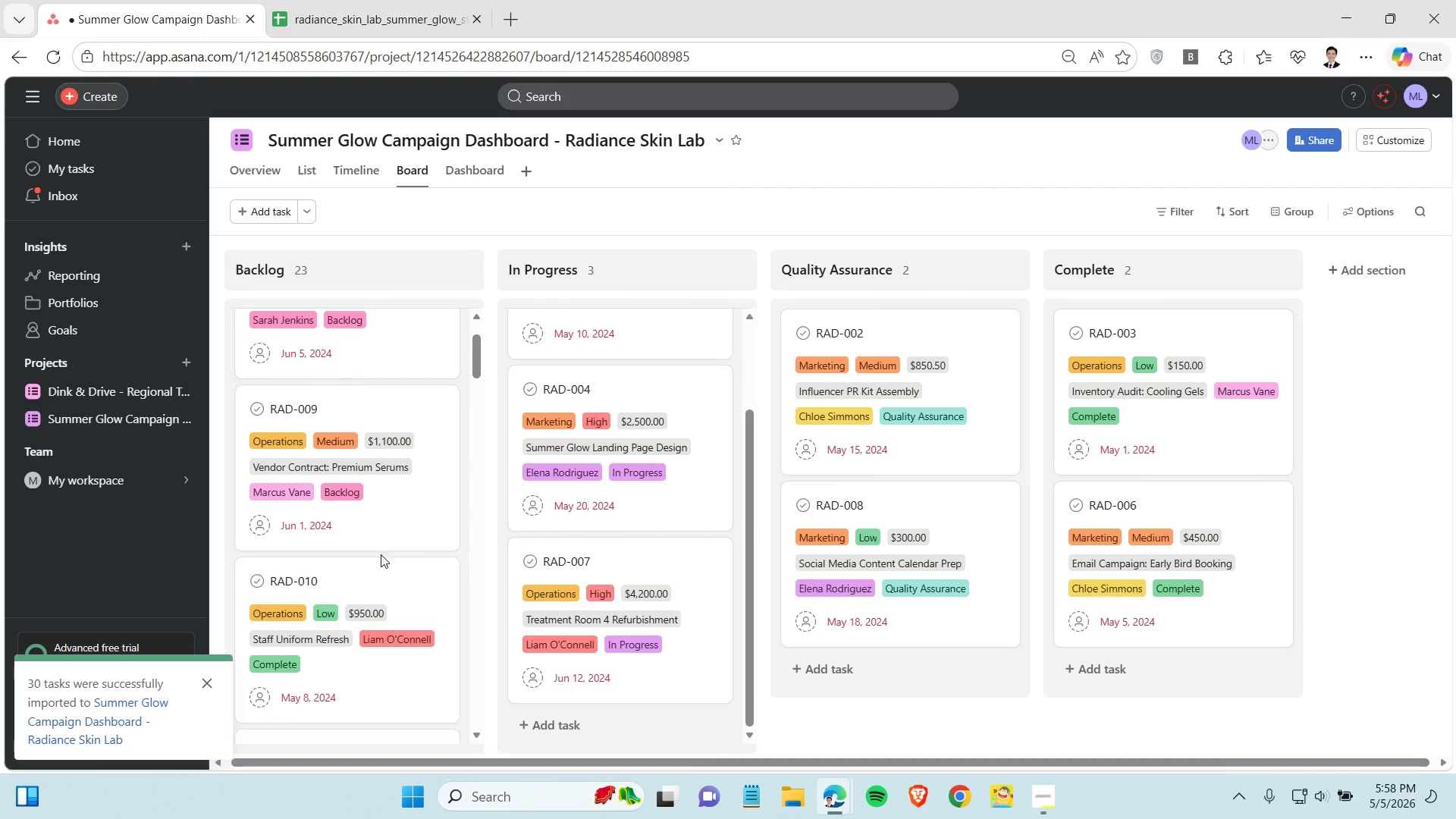 
scroll: coordinate [381, 554], scroll_direction: down, amount: 1.0
 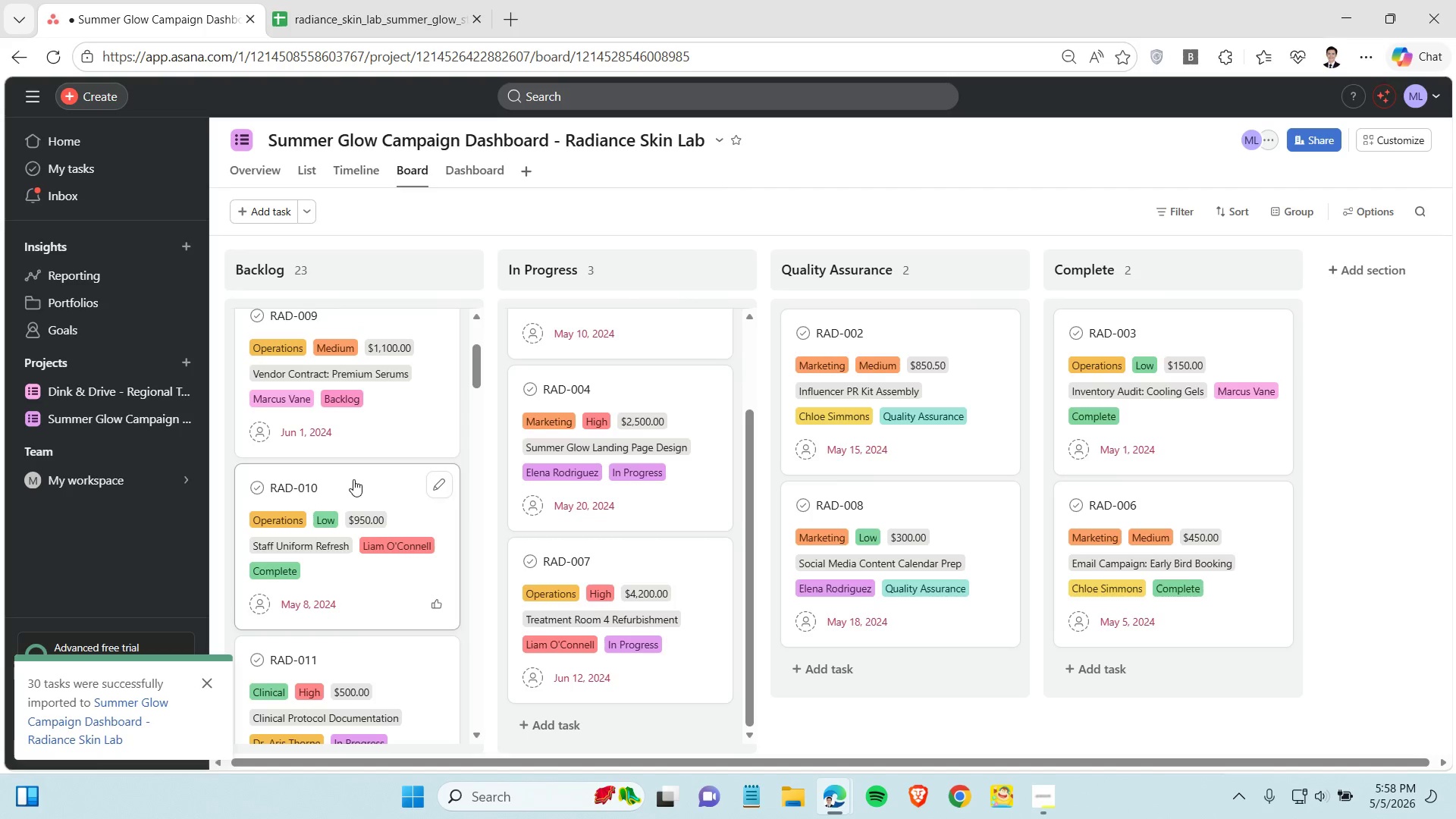 
left_click_drag(start_coordinate=[353, 479], to_coordinate=[1179, 563])
 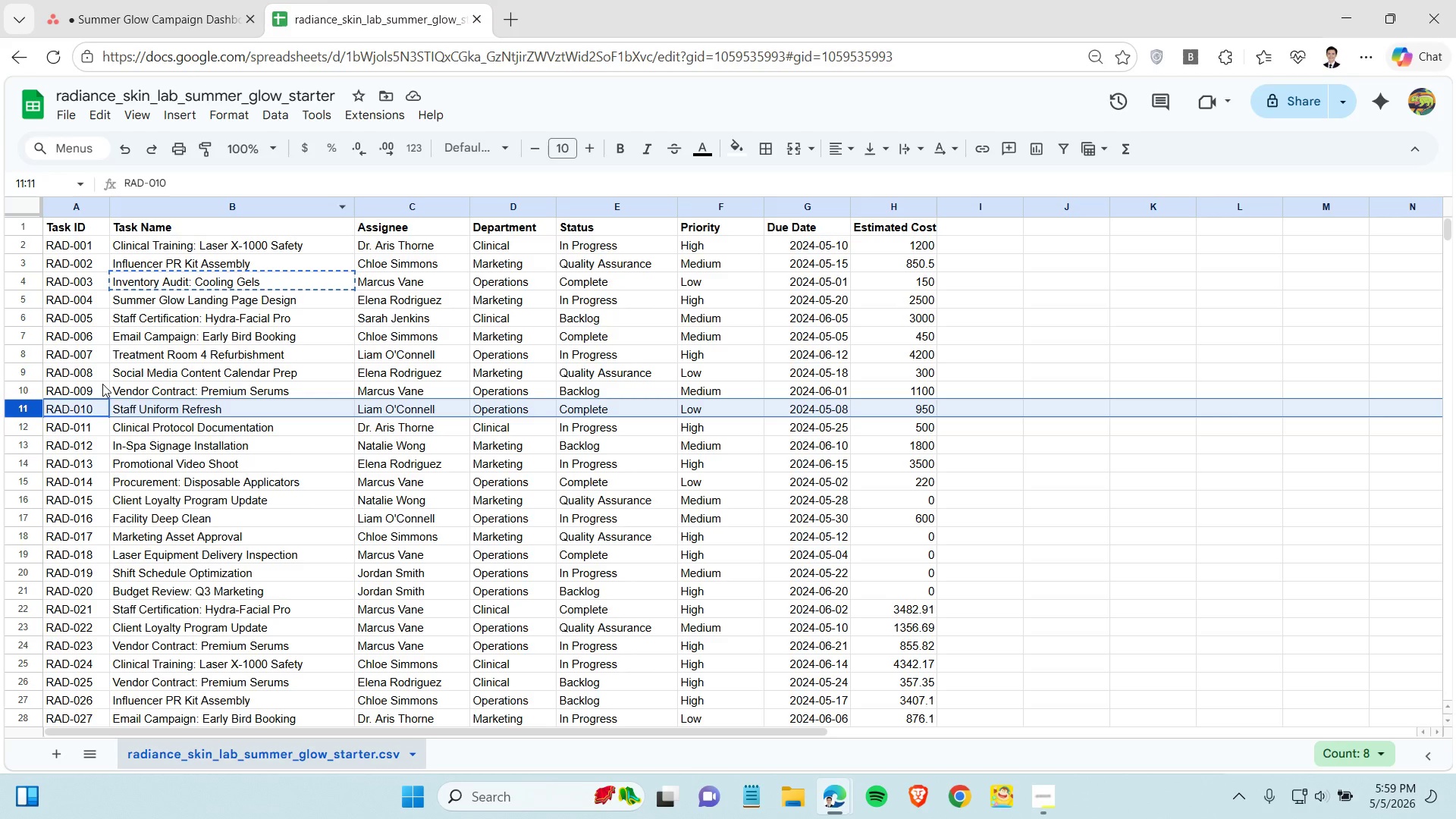 
wait(5.95)
 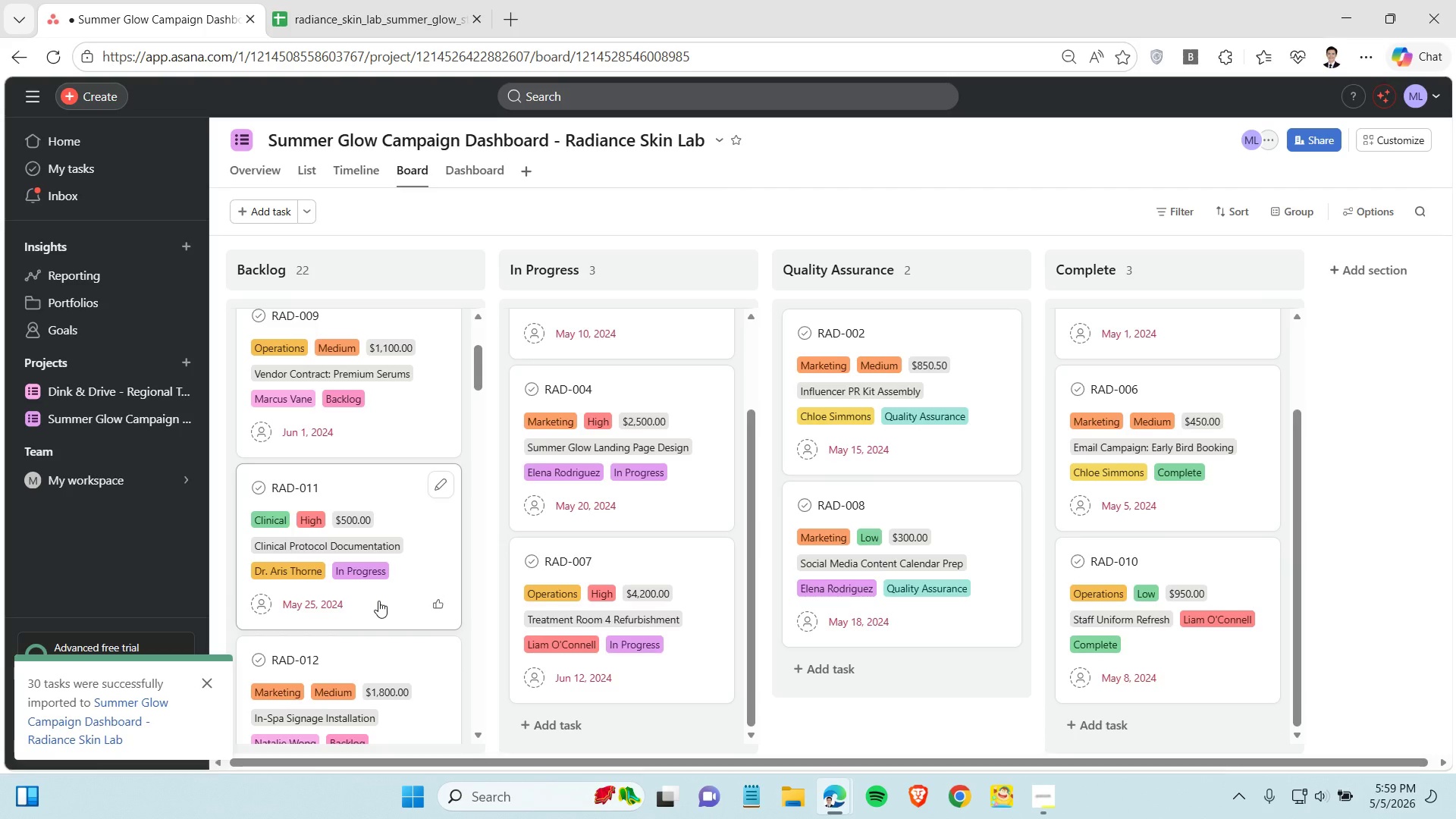 
left_click([25, 426])
 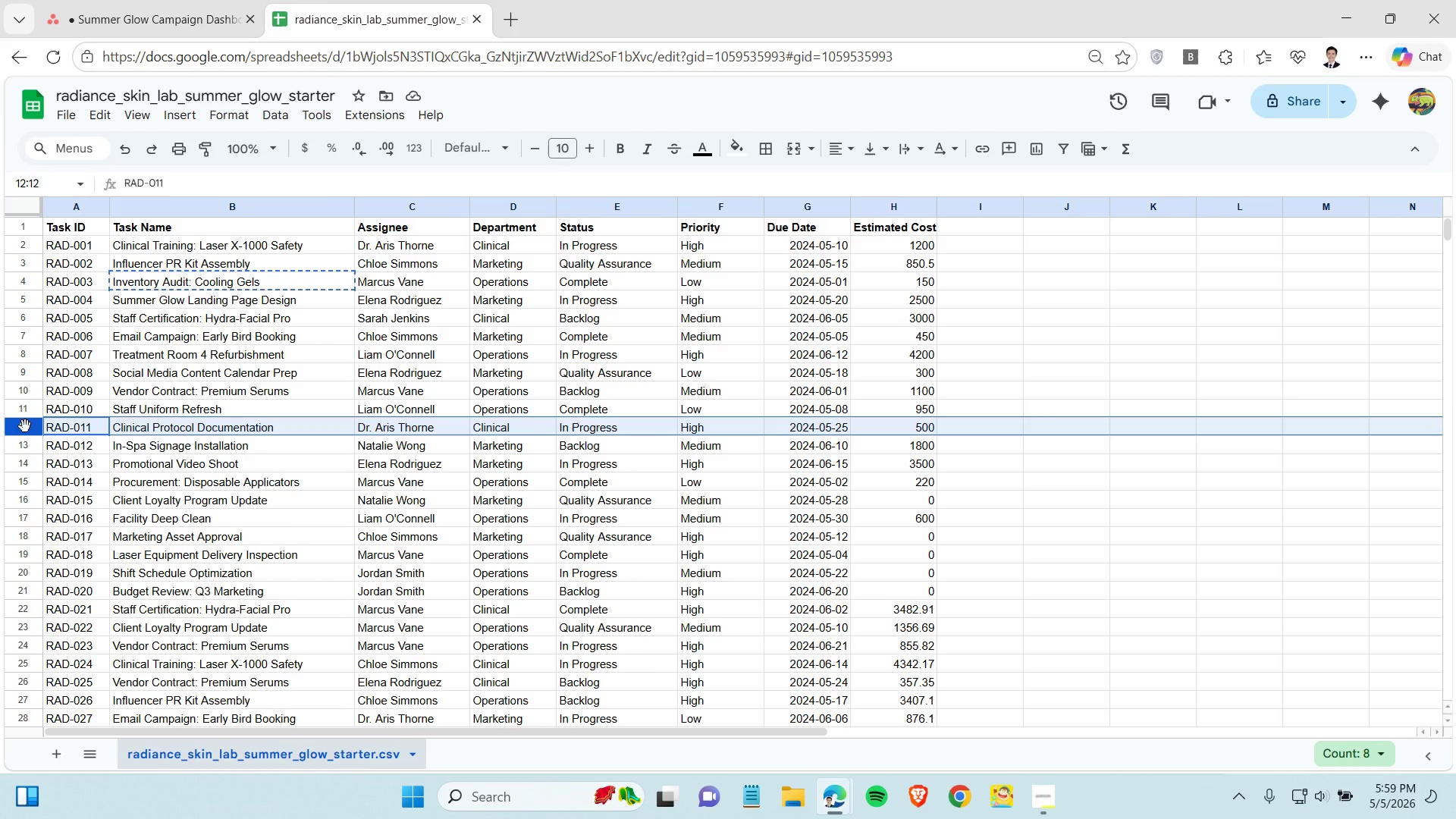 
wait(12.7)
 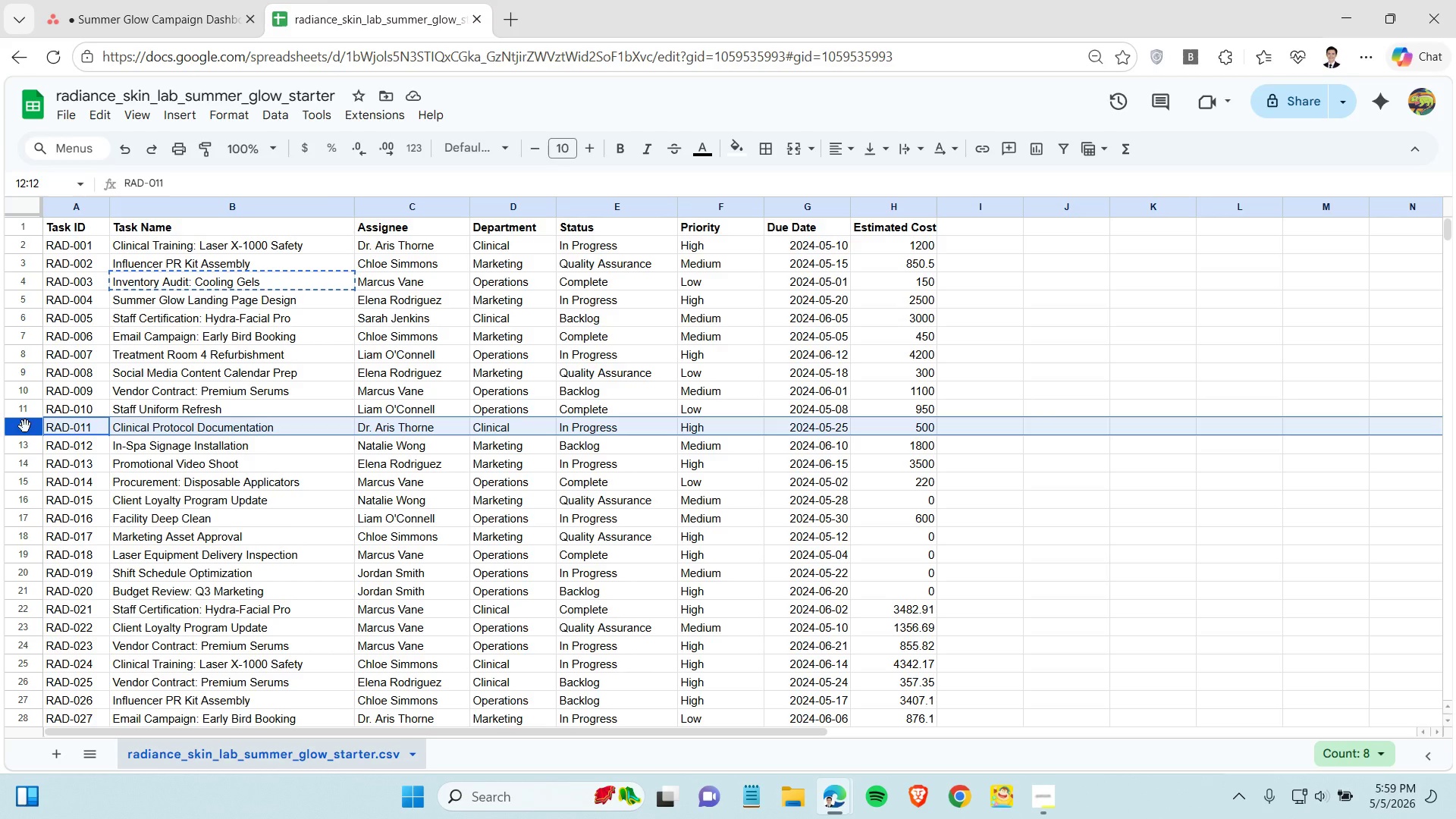 
left_click([184, 11])
 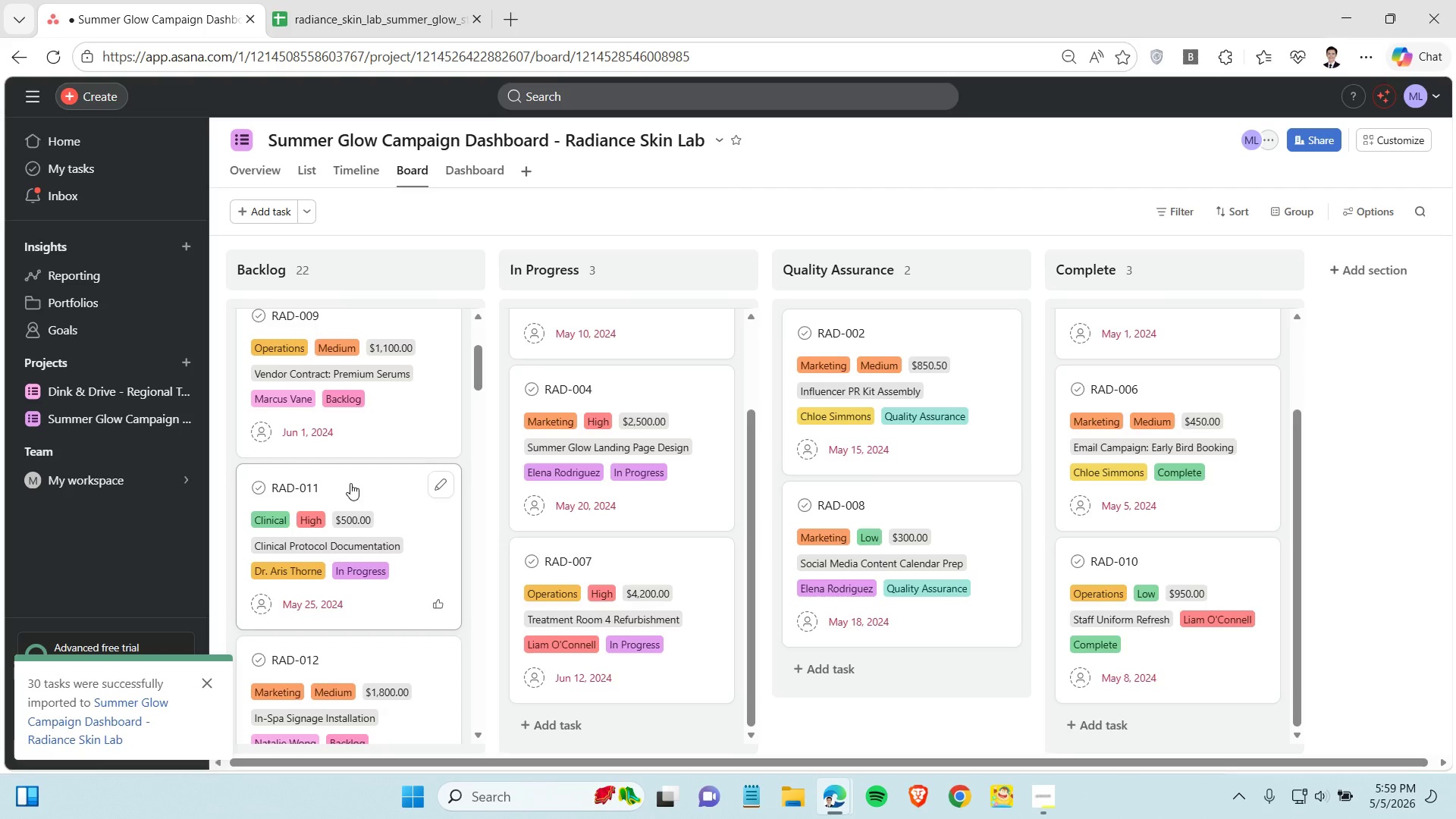 
left_click_drag(start_coordinate=[350, 483], to_coordinate=[626, 563])
 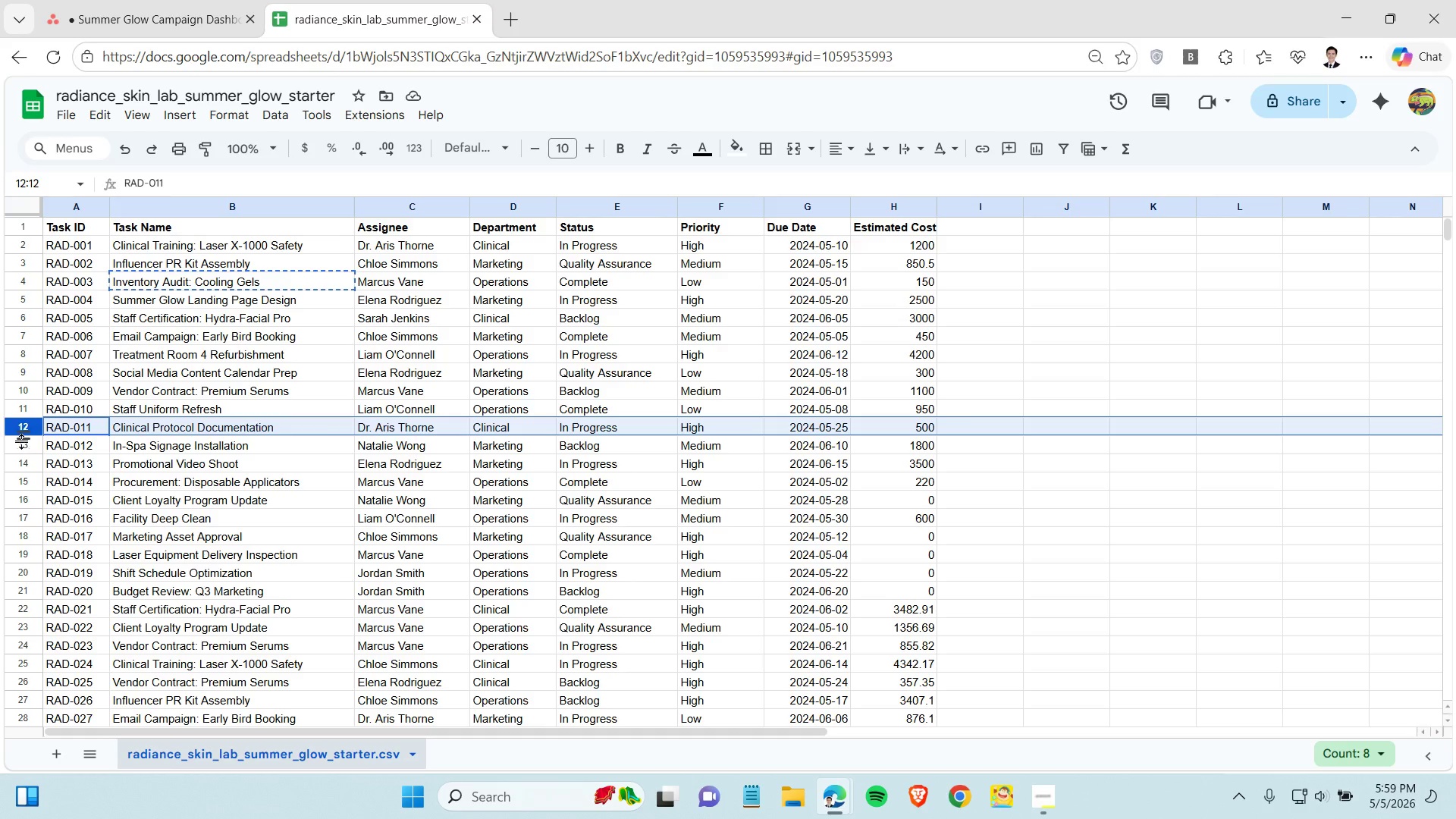 
left_click([22, 441])
 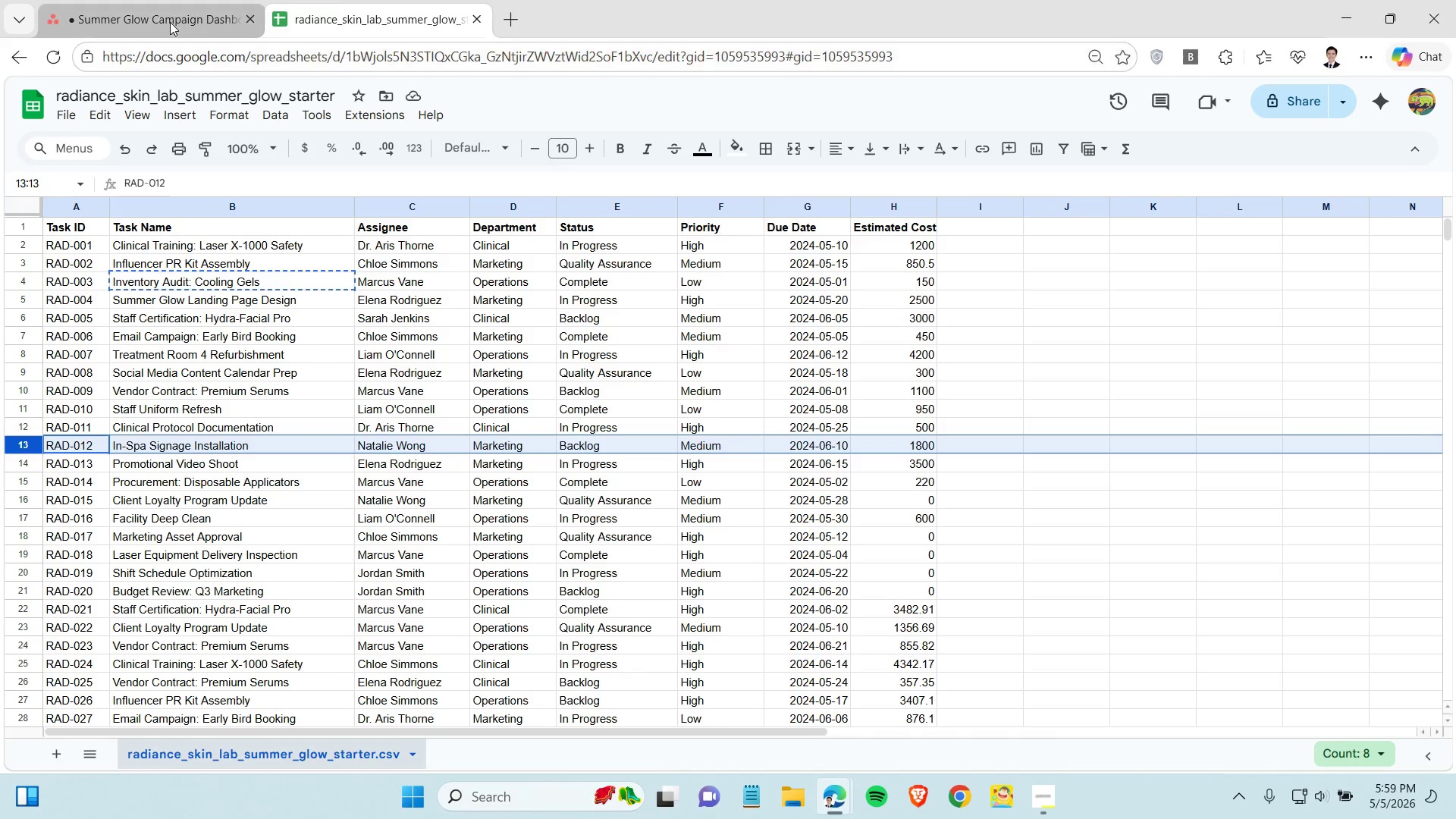 
left_click([171, 22])
 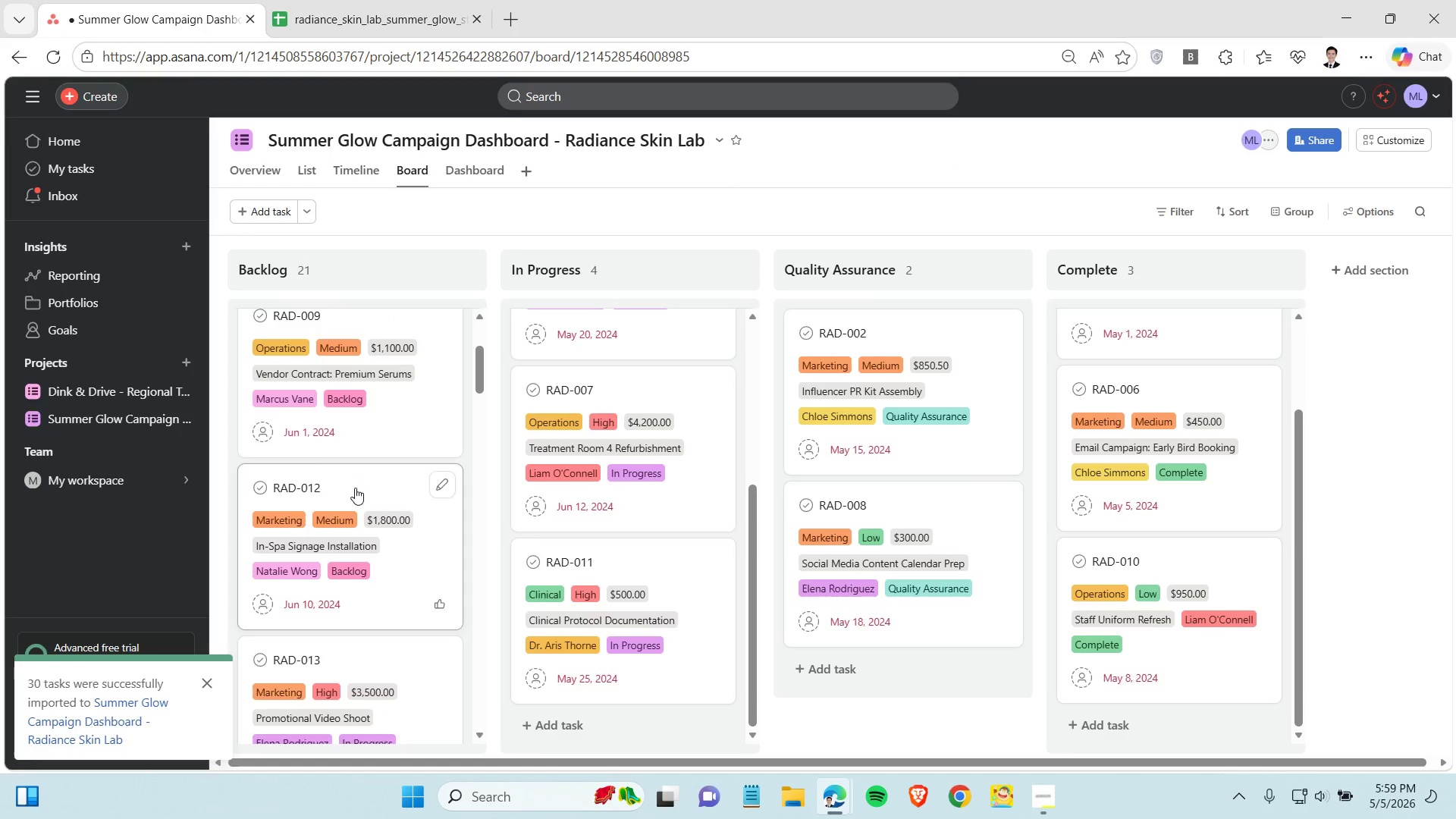 
scroll: coordinate [355, 489], scroll_direction: down, amount: 3.0
 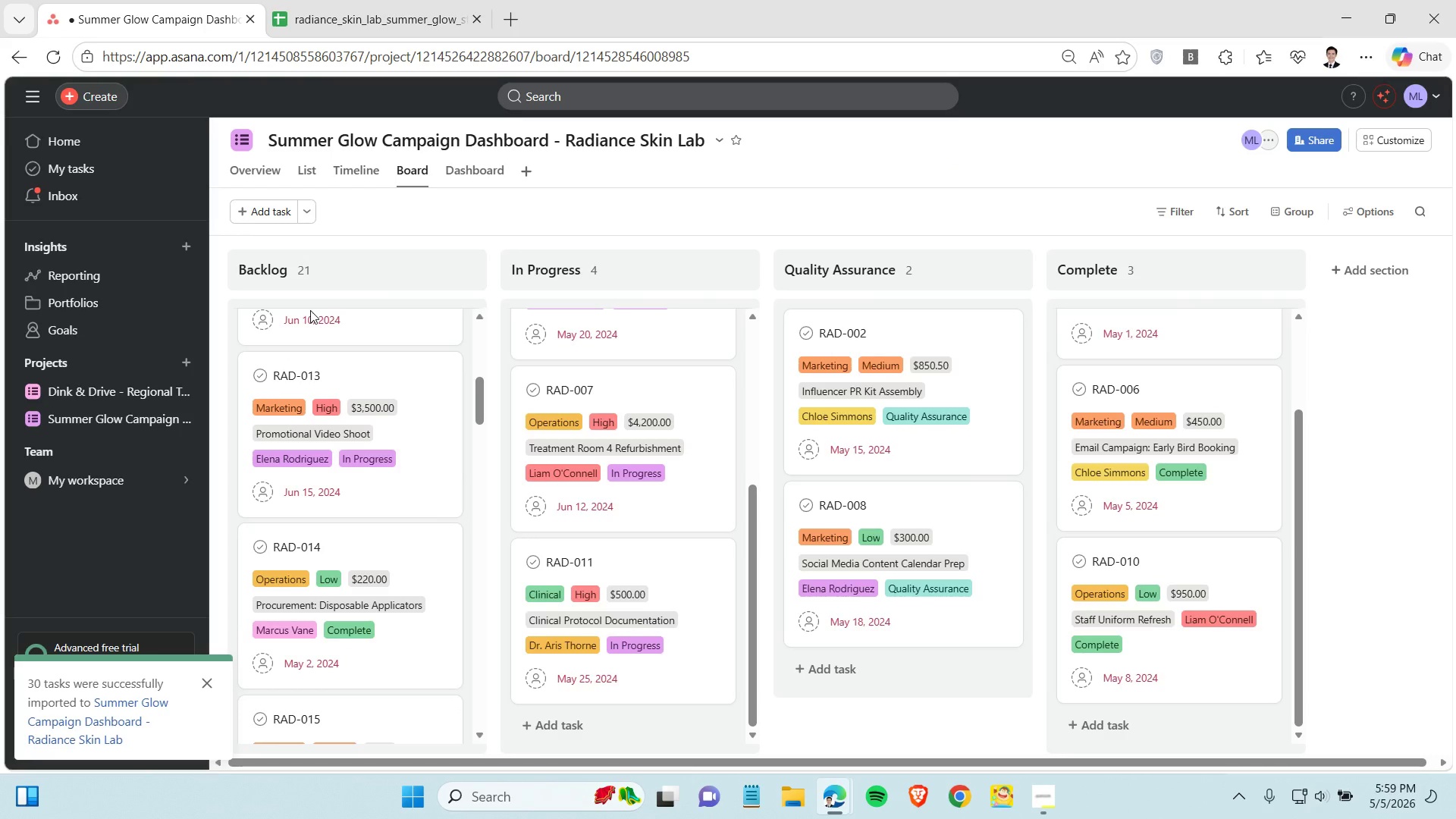 
left_click([349, 373])
 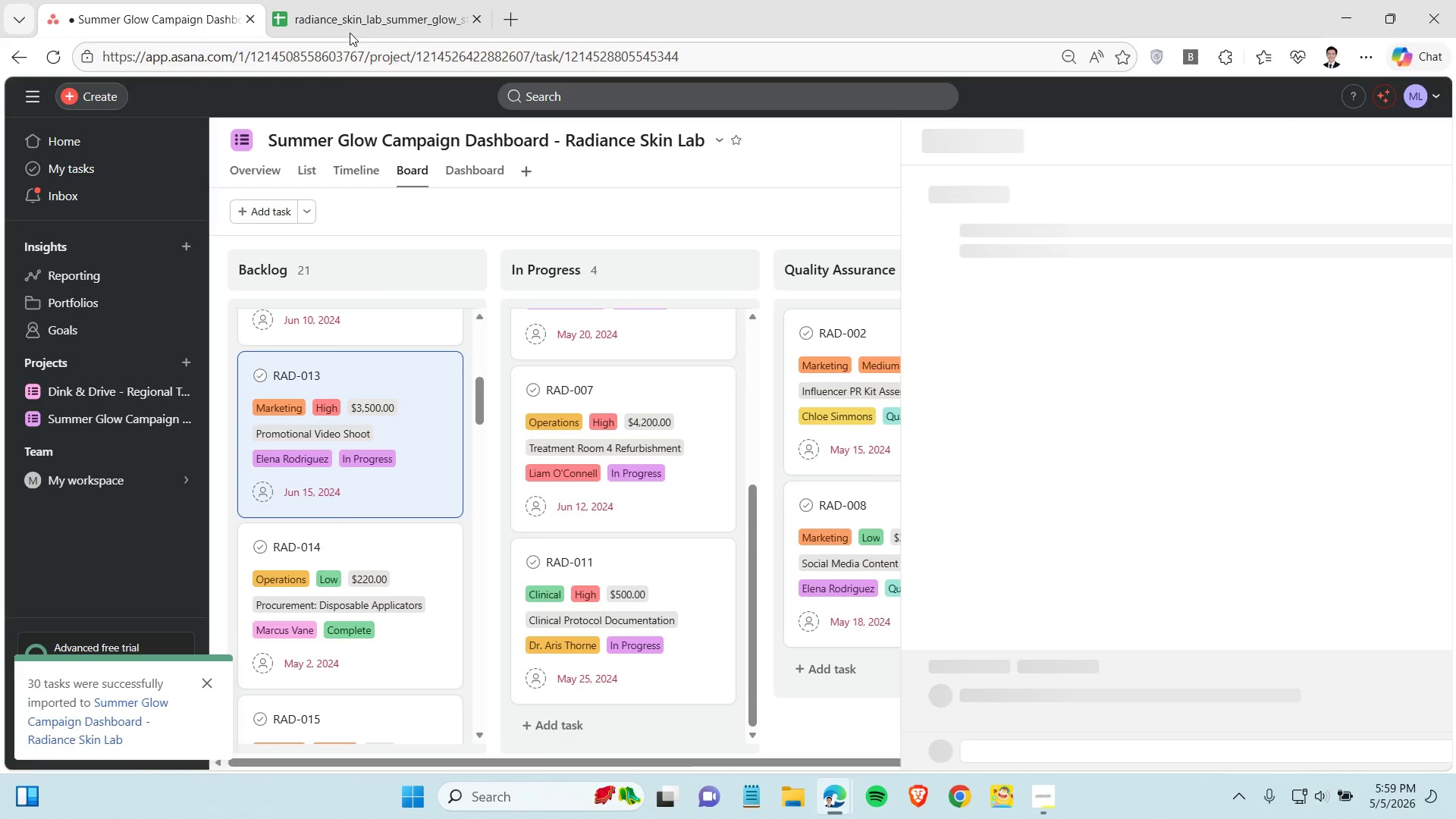 
left_click([346, 11])
 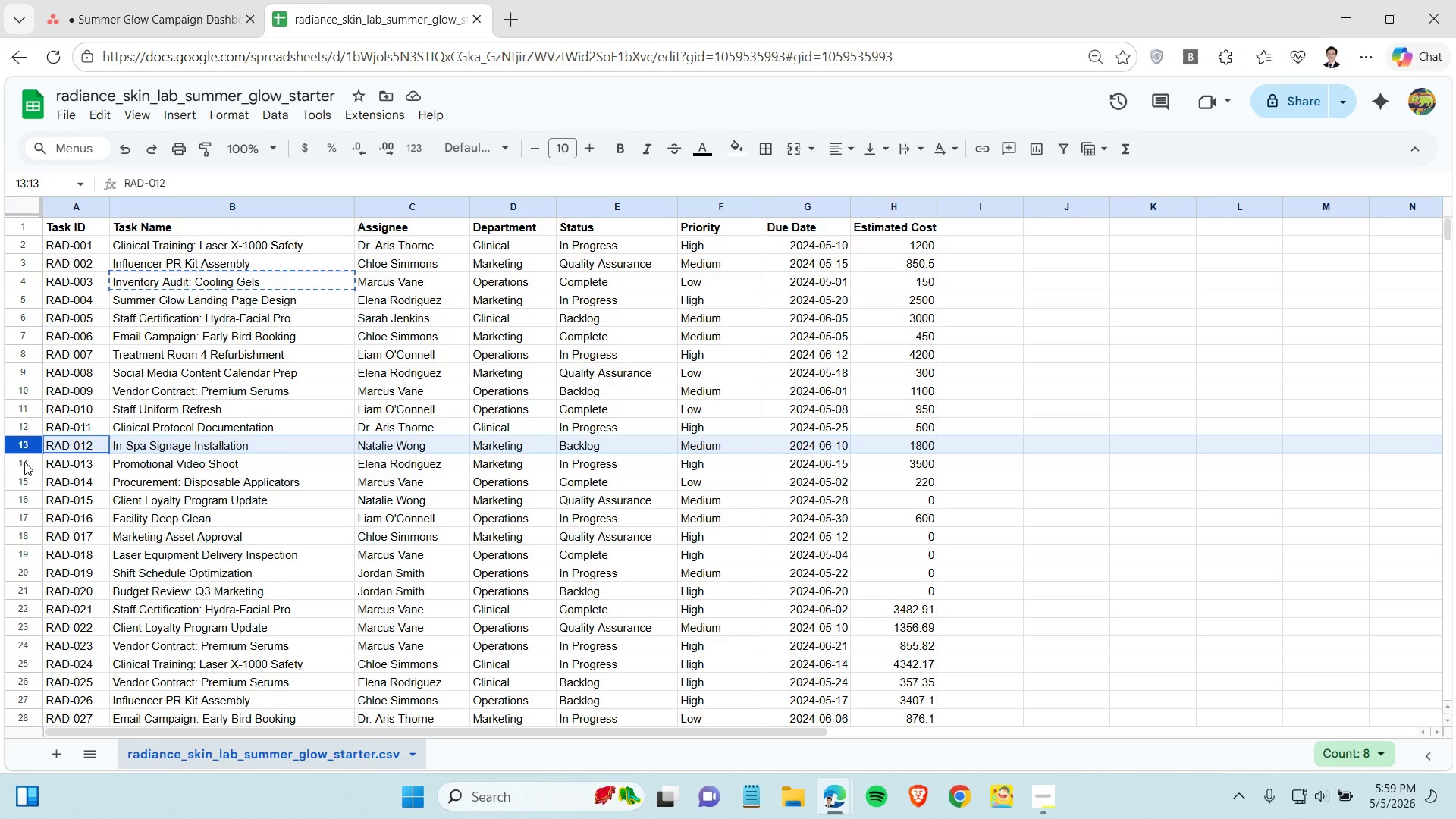 
left_click([24, 462])
 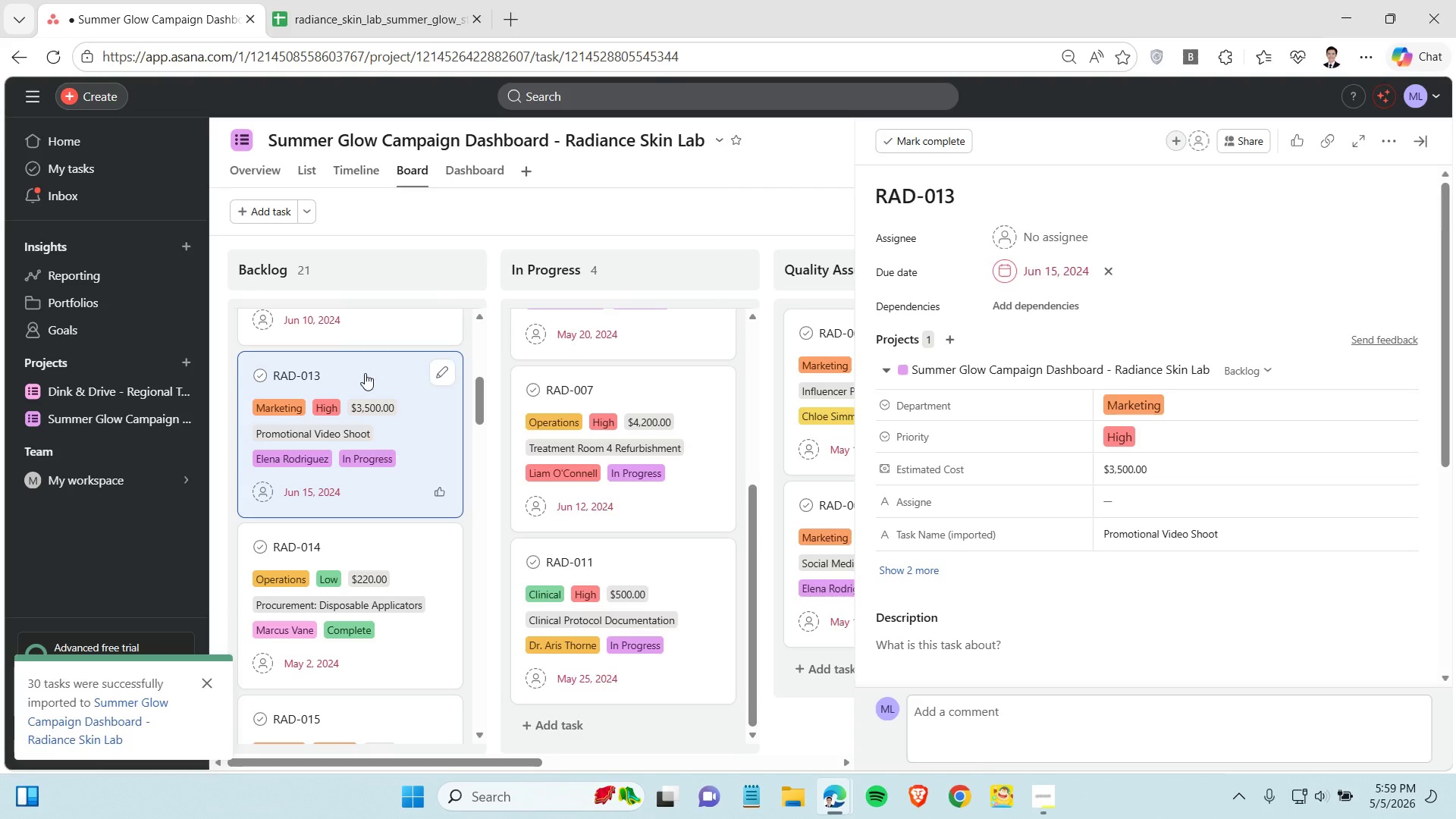 
left_click_drag(start_coordinate=[364, 371], to_coordinate=[635, 584])
 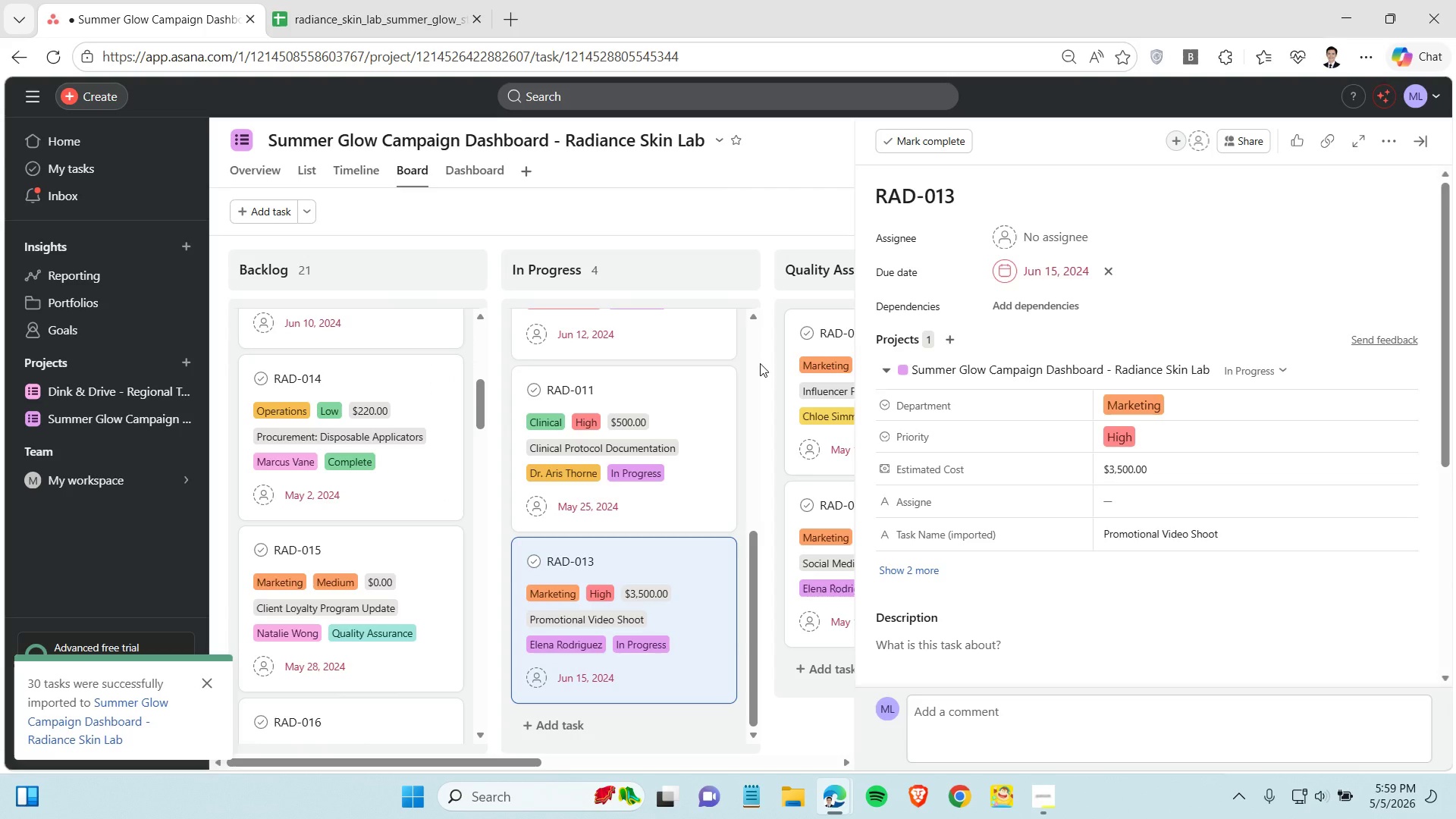 
left_click([760, 363])
 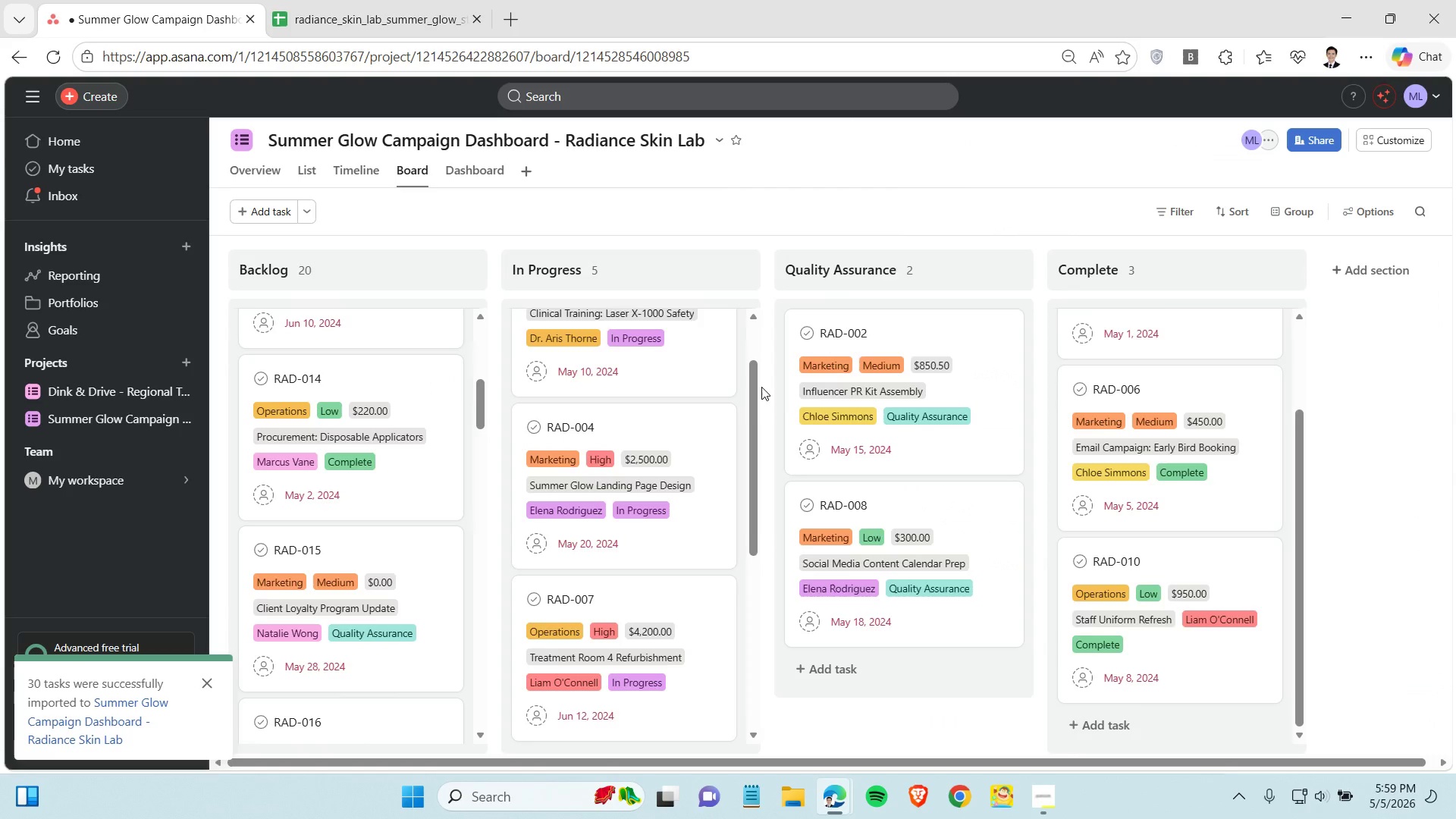 
left_click_drag(start_coordinate=[752, 401], to_coordinate=[739, 668])
 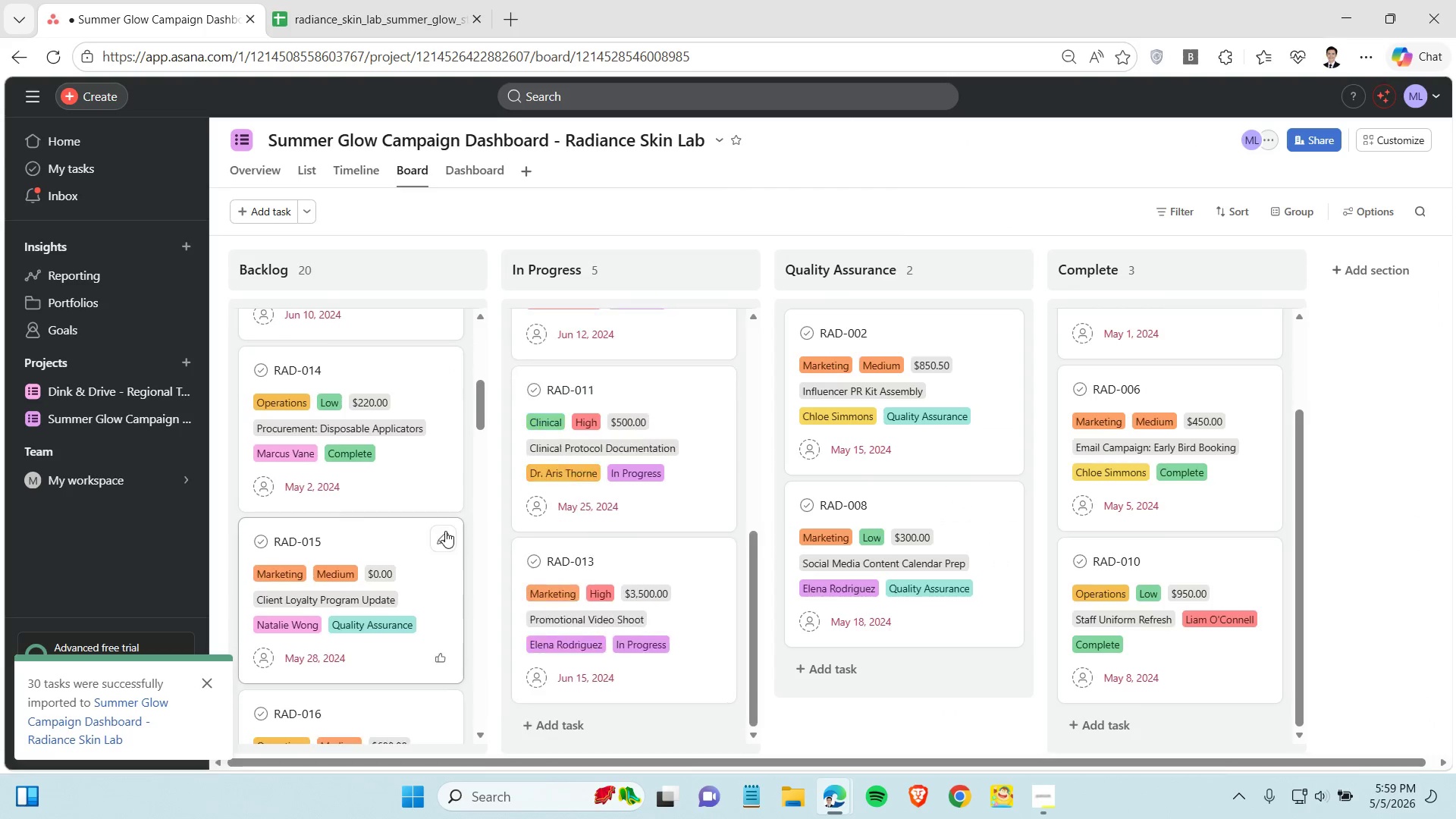 
scroll: coordinate [441, 506], scroll_direction: up, amount: 6.0
 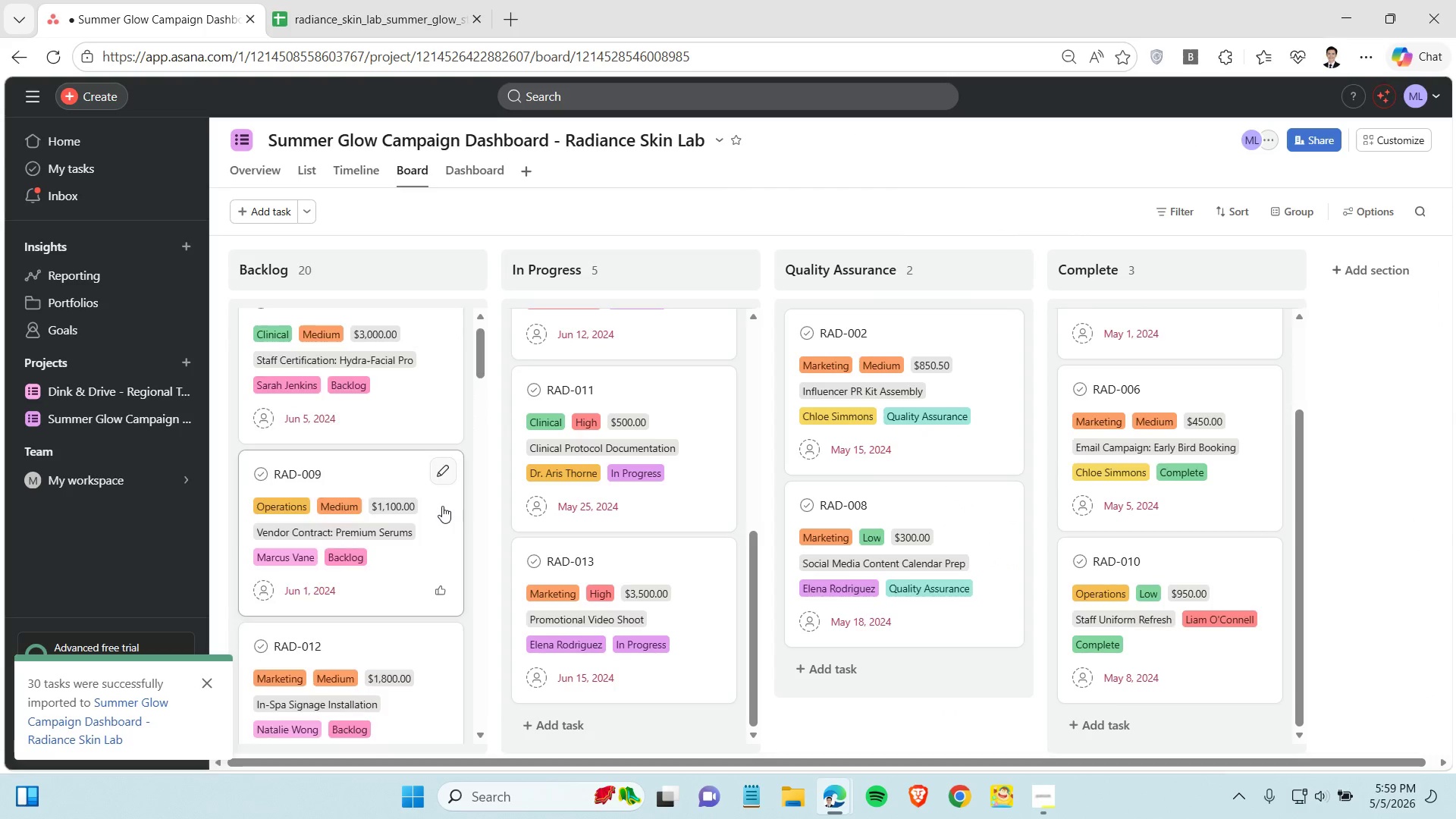 
scroll: coordinate [443, 504], scroll_direction: down, amount: 4.0
 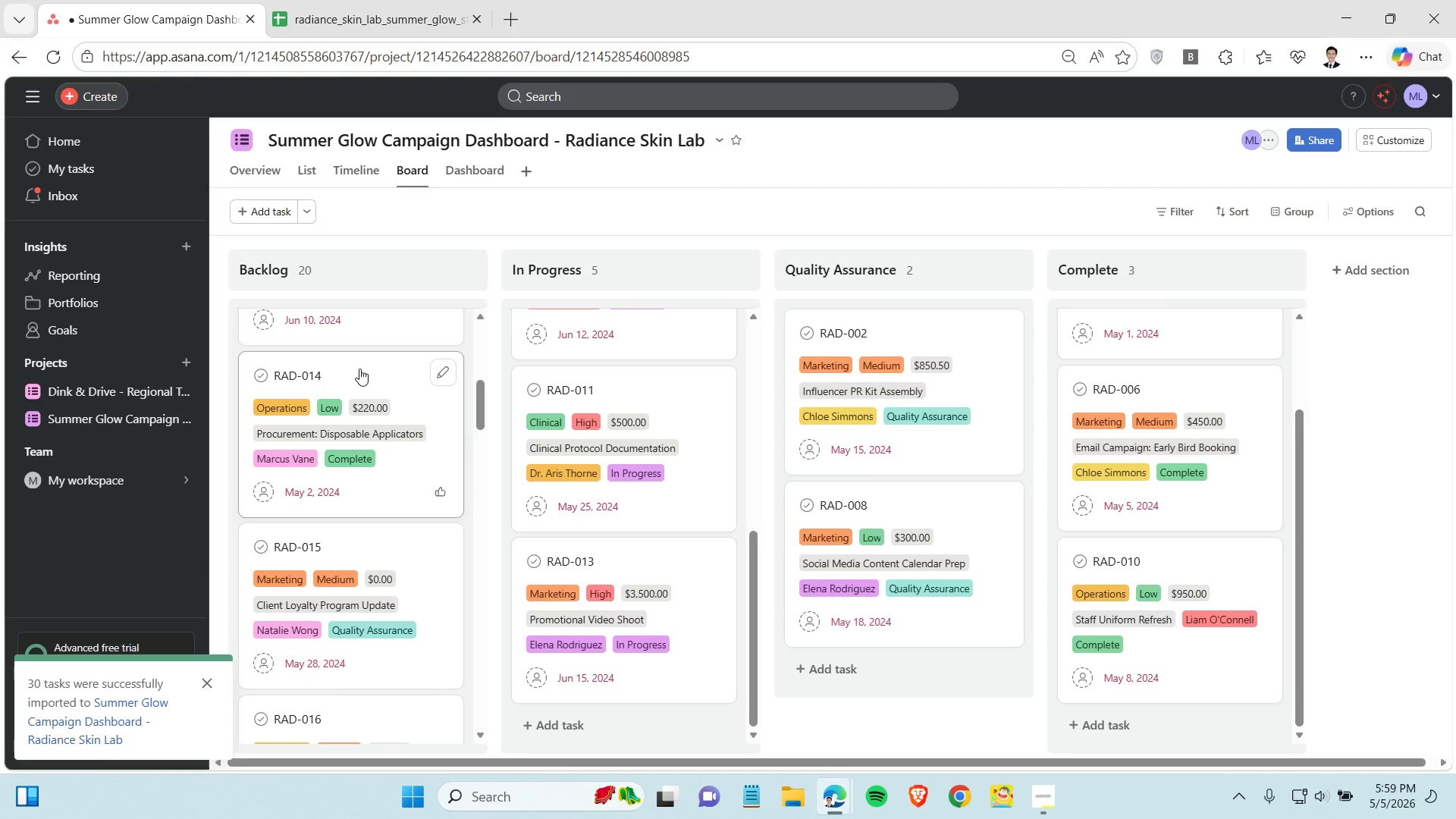 
left_click_drag(start_coordinate=[359, 369], to_coordinate=[1172, 567])
 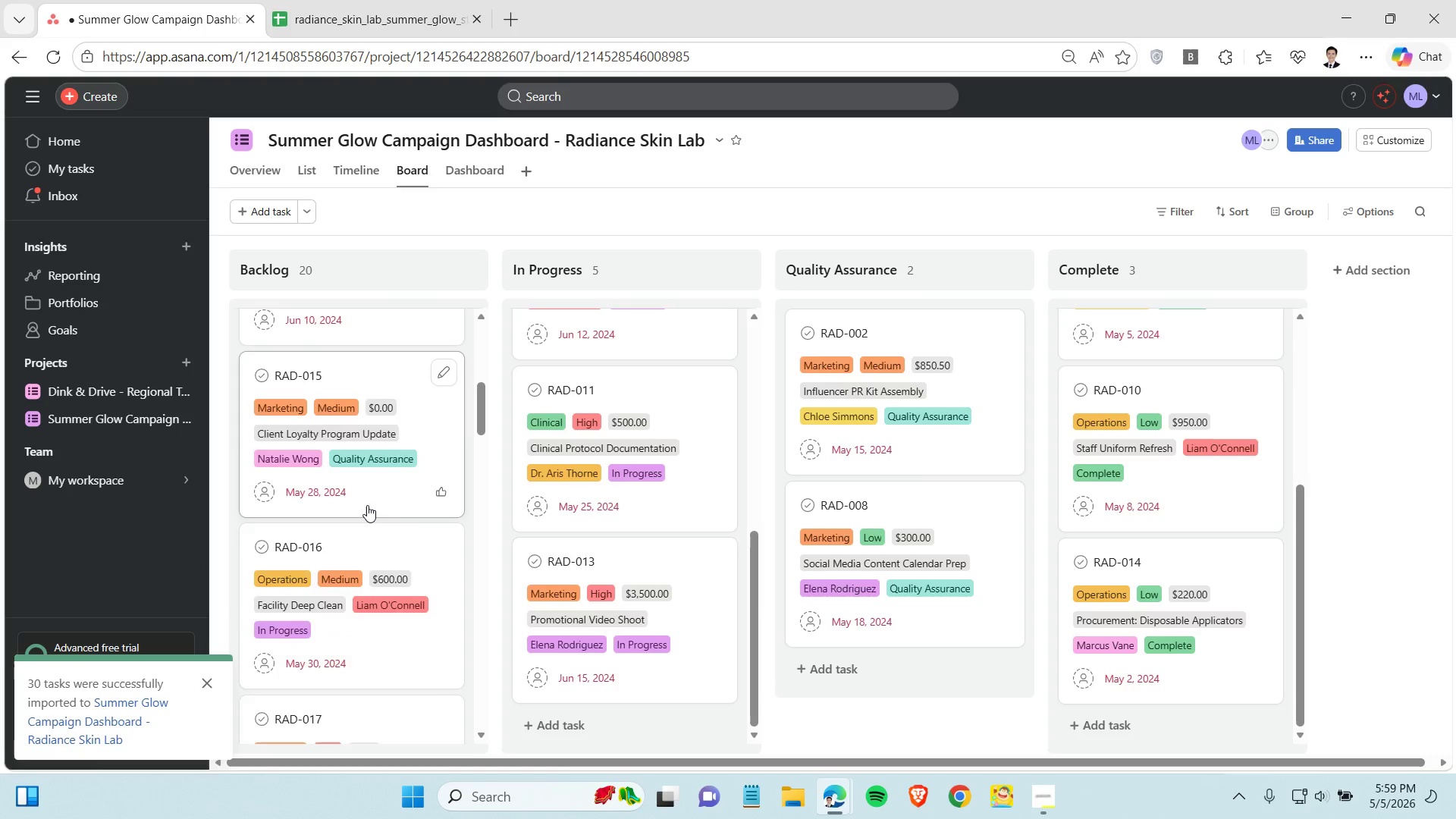 
scroll: coordinate [369, 504], scroll_direction: down, amount: 1.0
 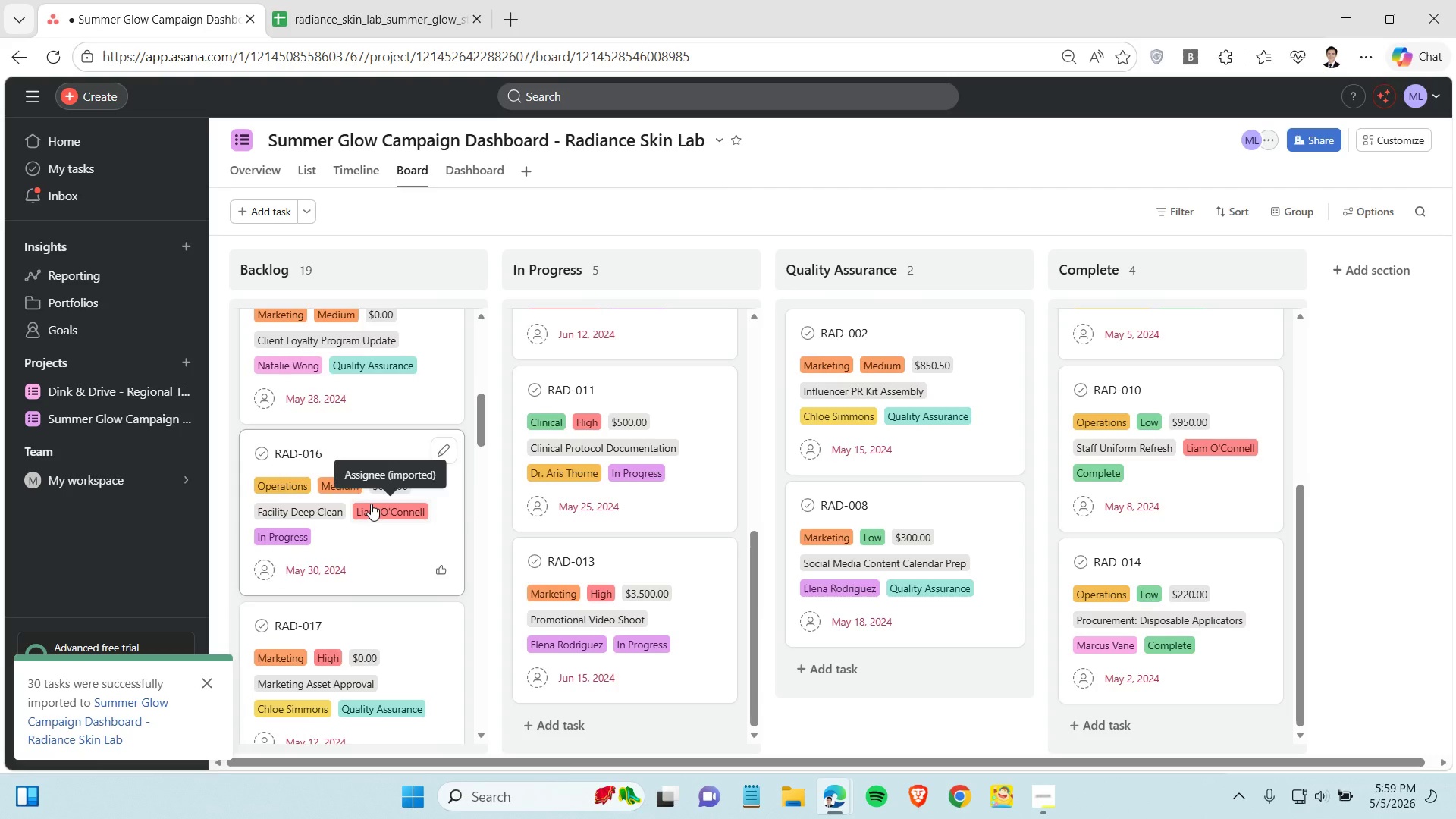 
scroll: coordinate [371, 504], scroll_direction: up, amount: 1.0
 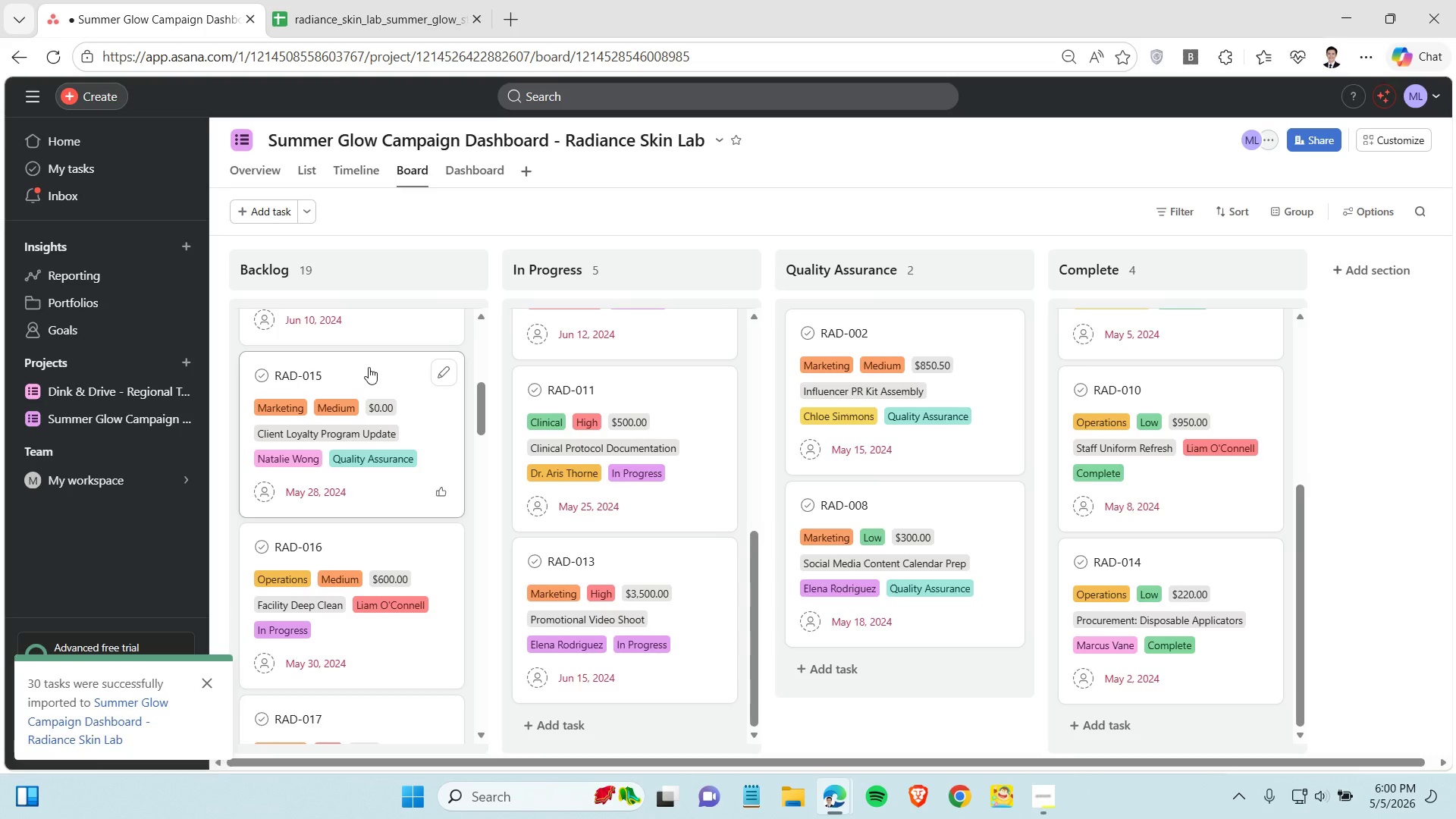 
left_click_drag(start_coordinate=[369, 367], to_coordinate=[902, 615])
 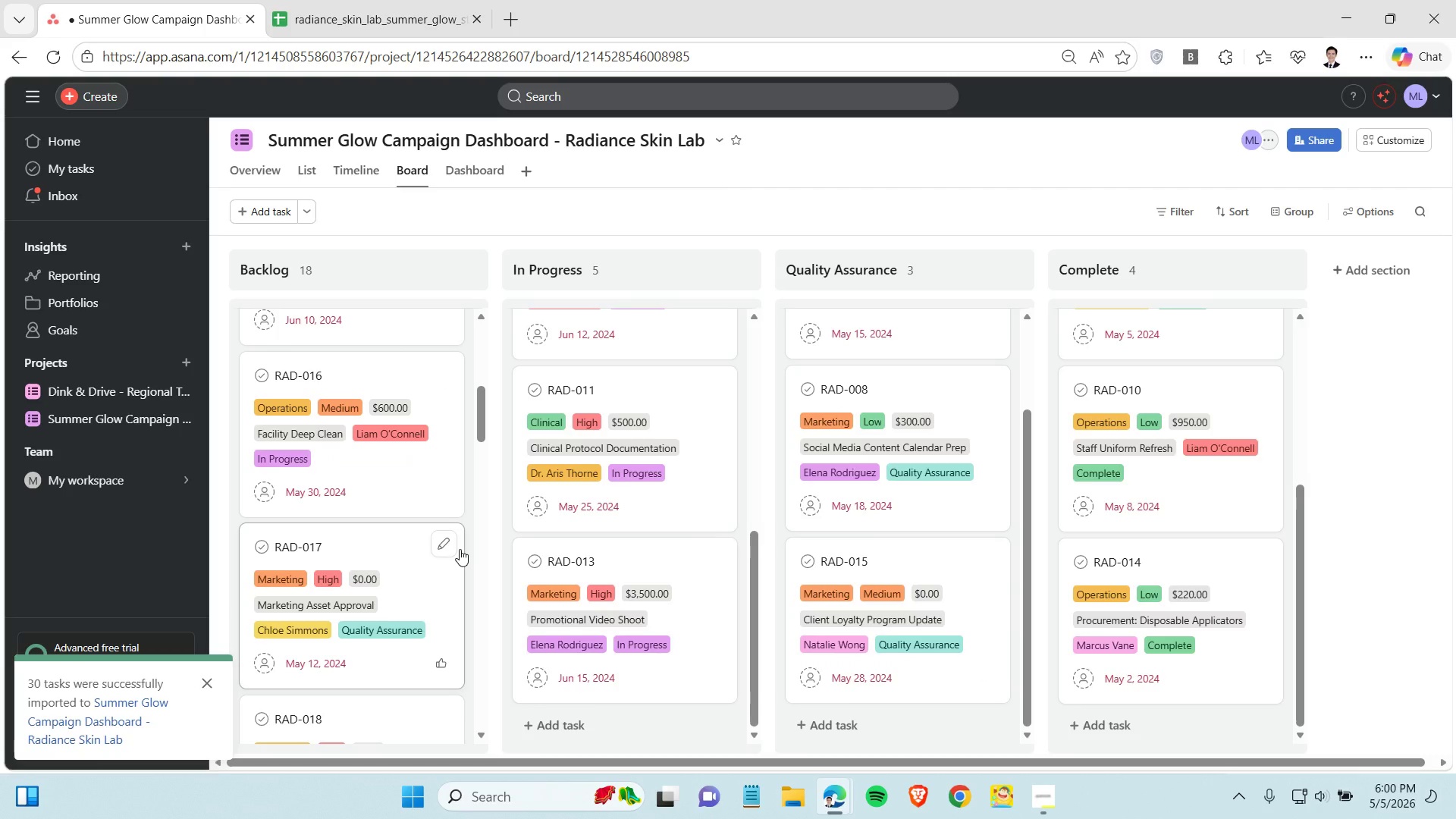 
left_click_drag(start_coordinate=[400, 540], to_coordinate=[940, 579])
 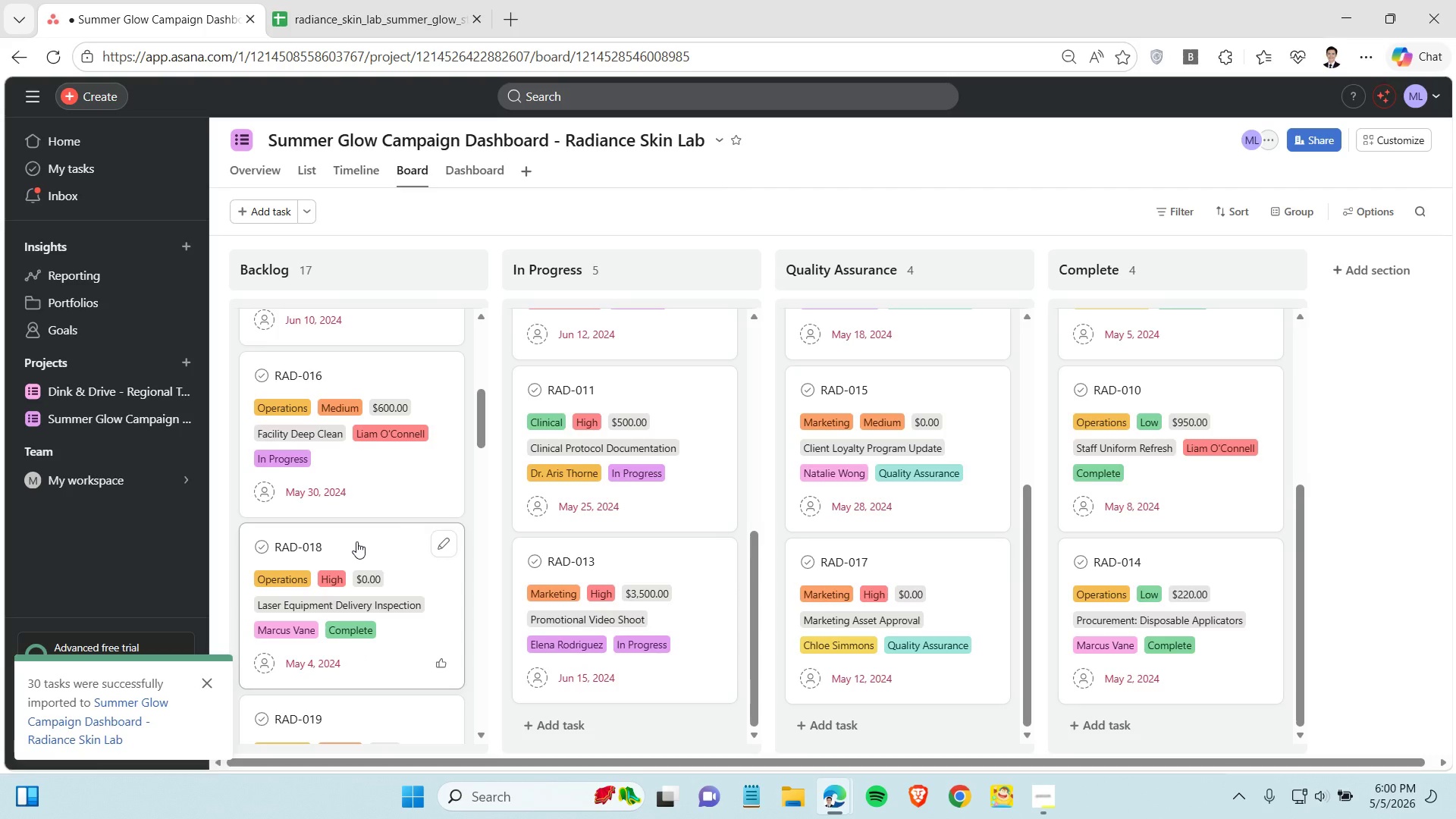 
left_click_drag(start_coordinate=[356, 535], to_coordinate=[1188, 576])
 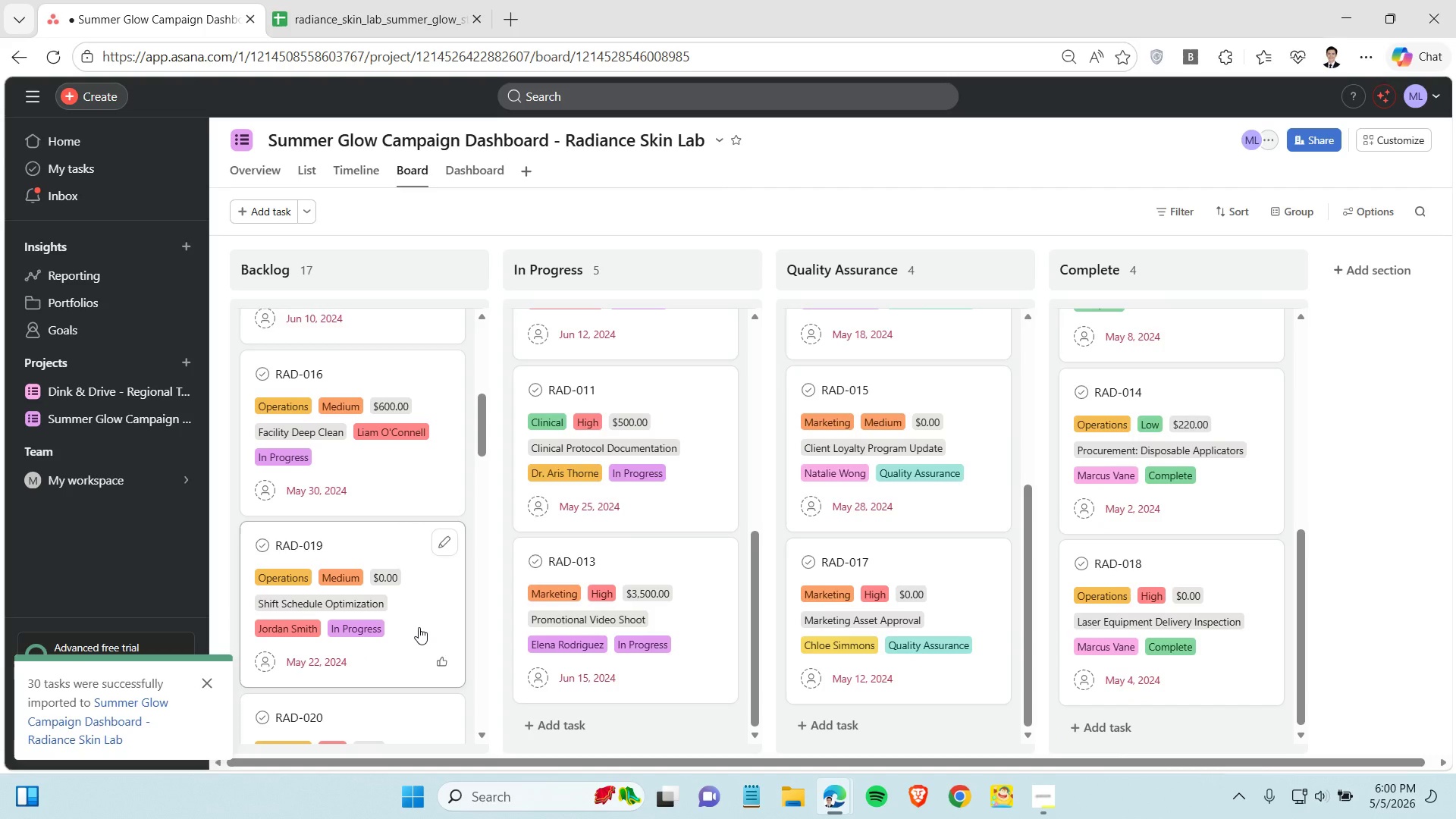 
scroll: coordinate [419, 626], scroll_direction: down, amount: 2.0
 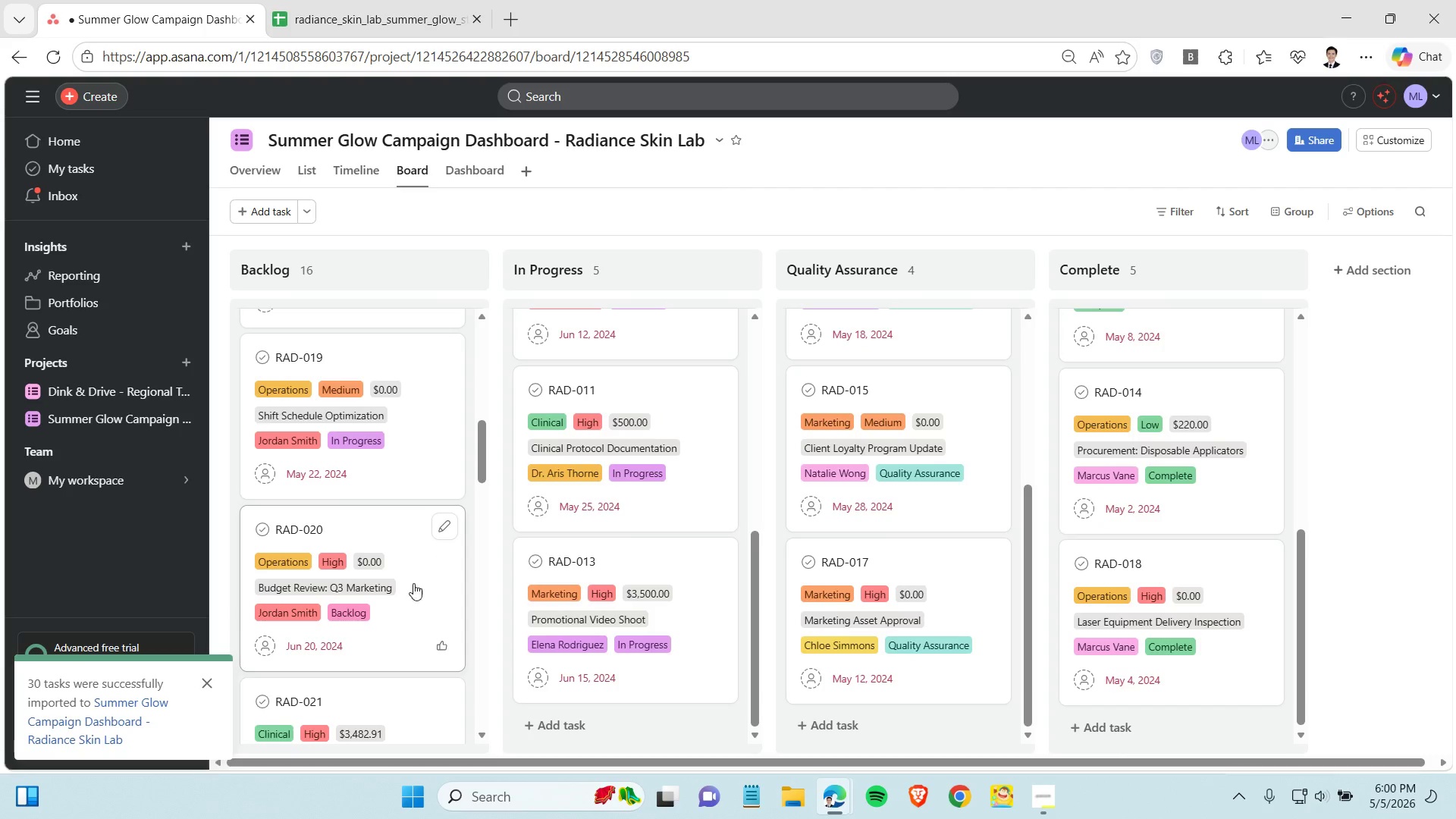 
scroll: coordinate [378, 447], scroll_direction: up, amount: 4.0
 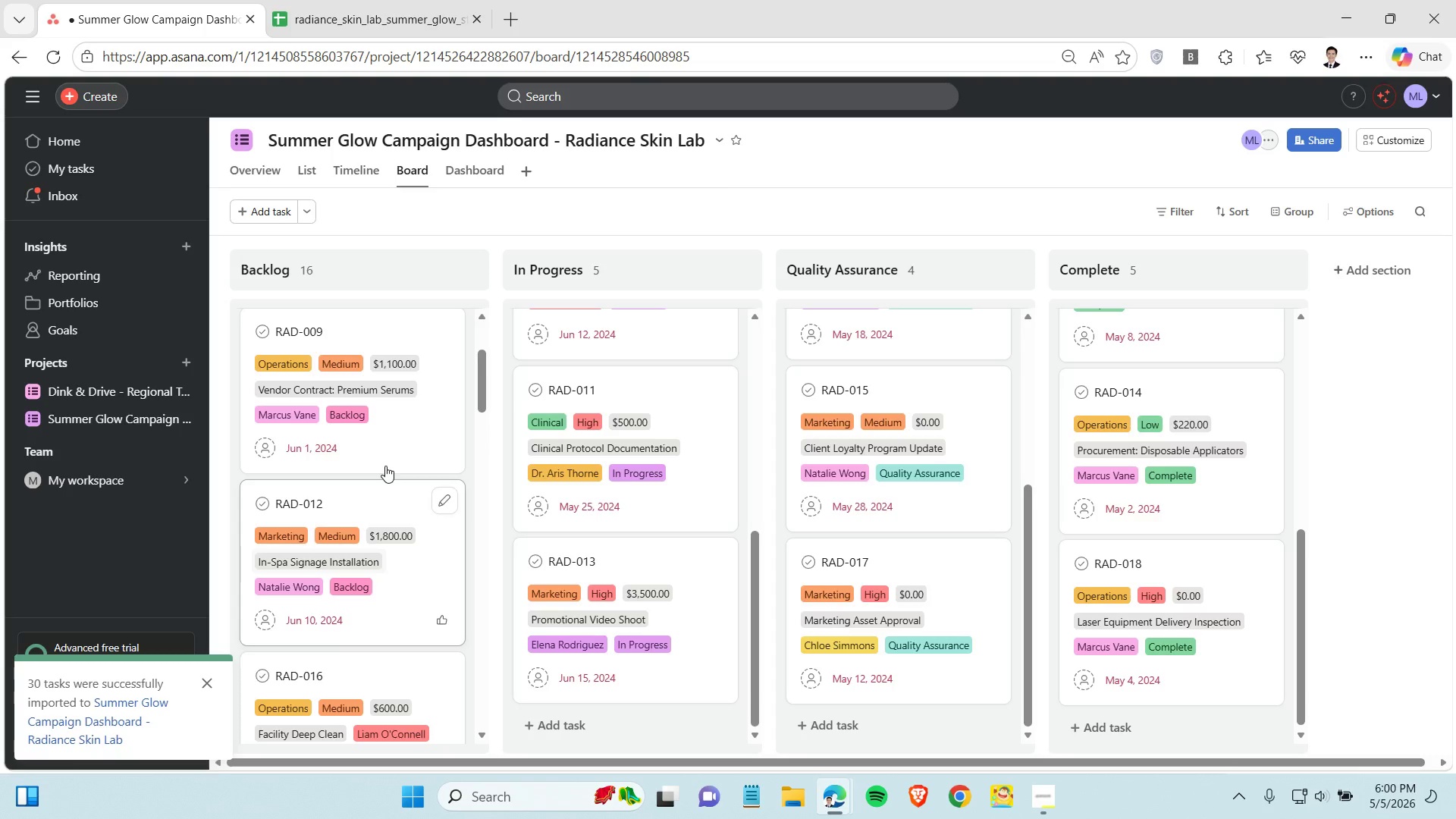 
scroll: coordinate [388, 477], scroll_direction: none, amount: 0.0